 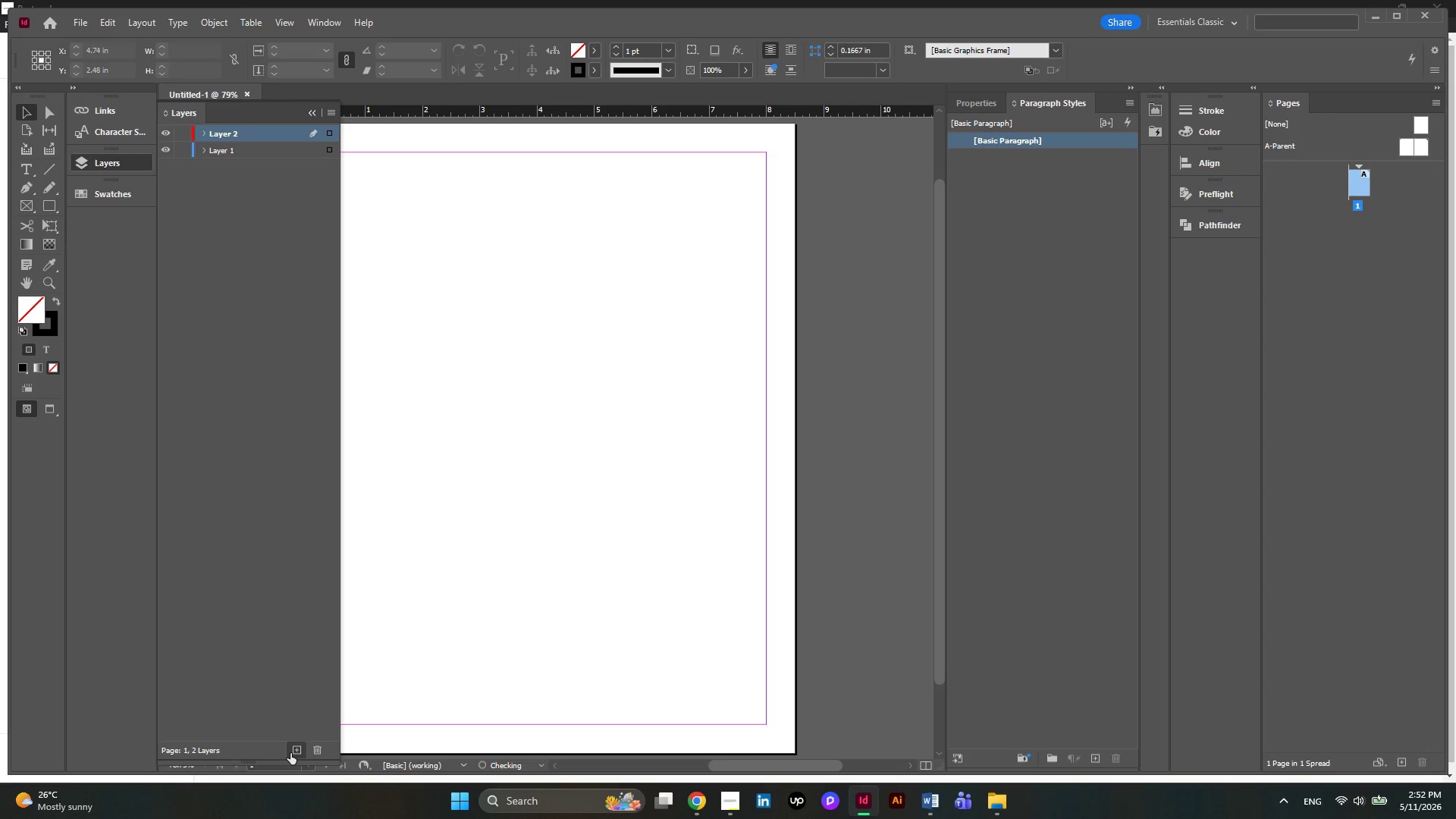 
left_click([290, 753])
 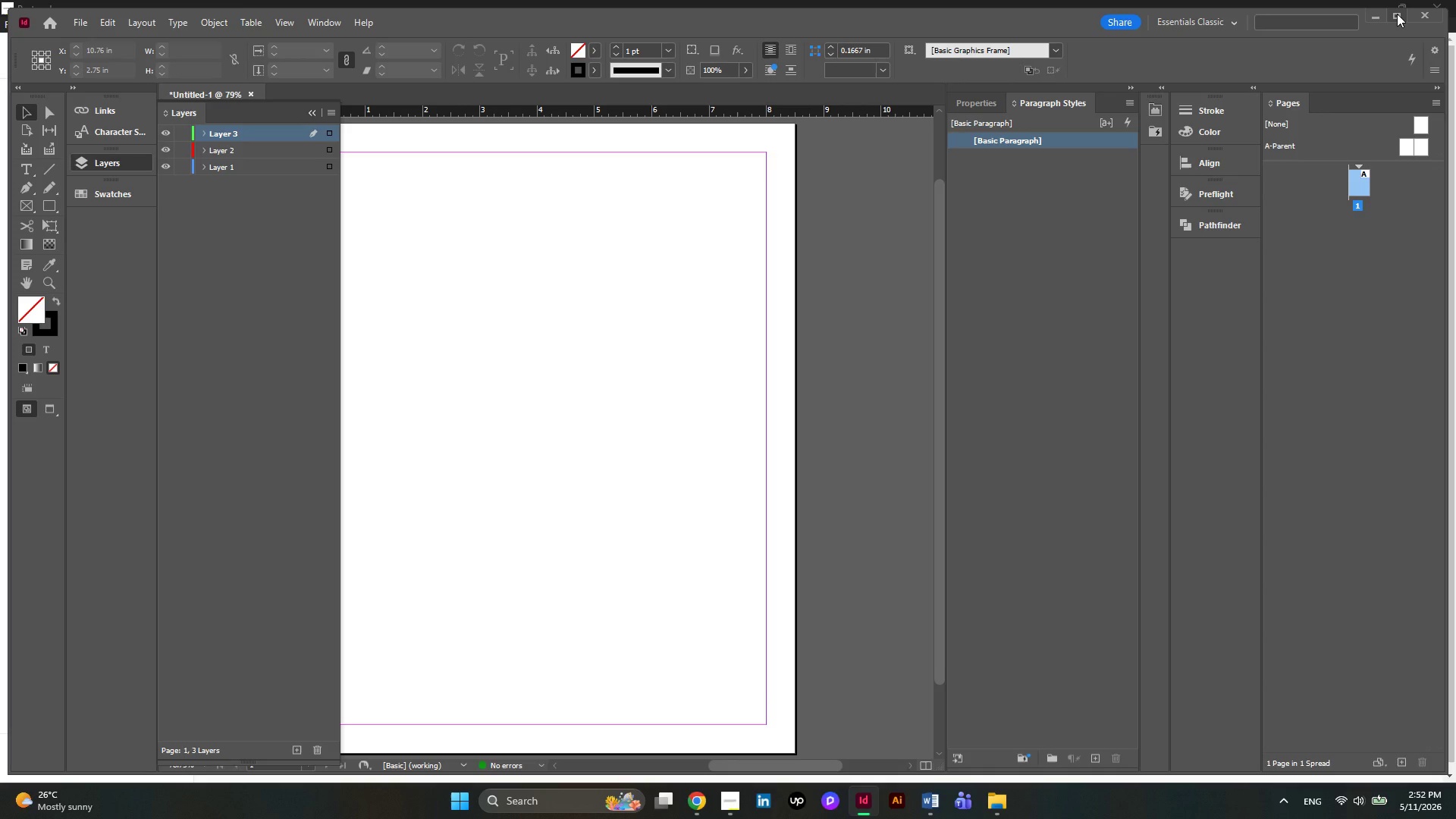 
left_click([1397, 14])
 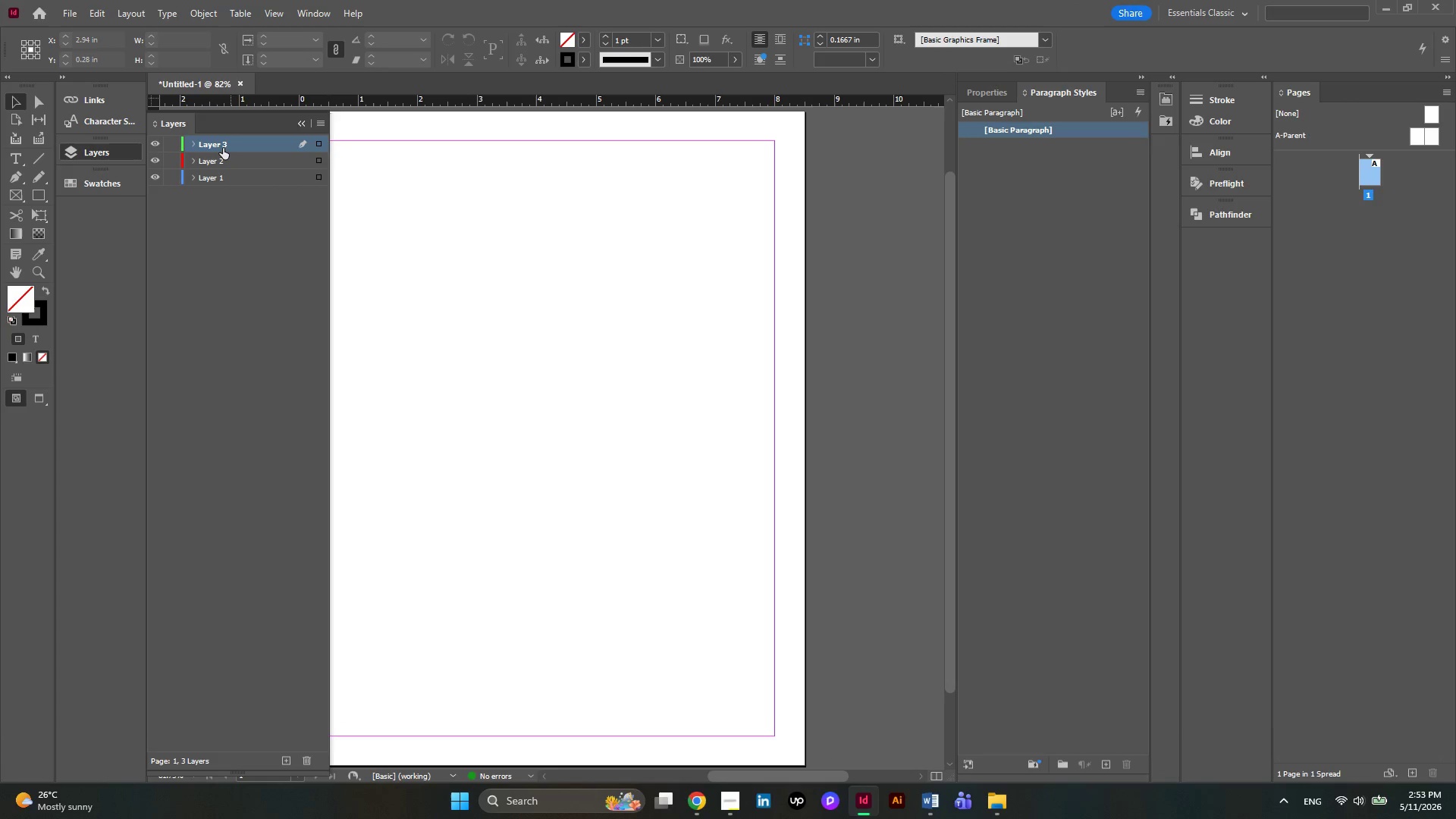 
double_click([221, 144])
 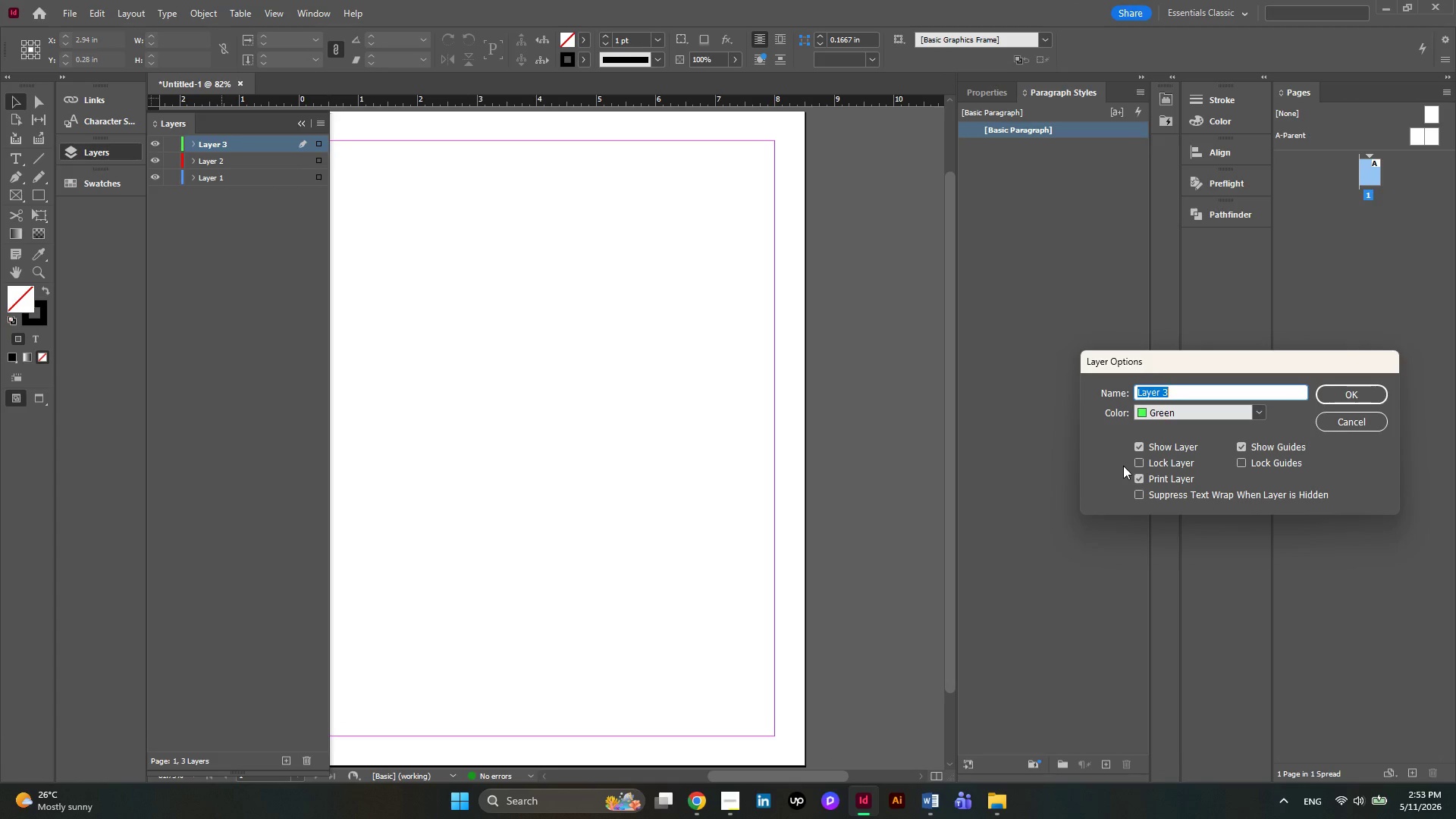 
type(t)
key(Backspace)
type(Texts)
 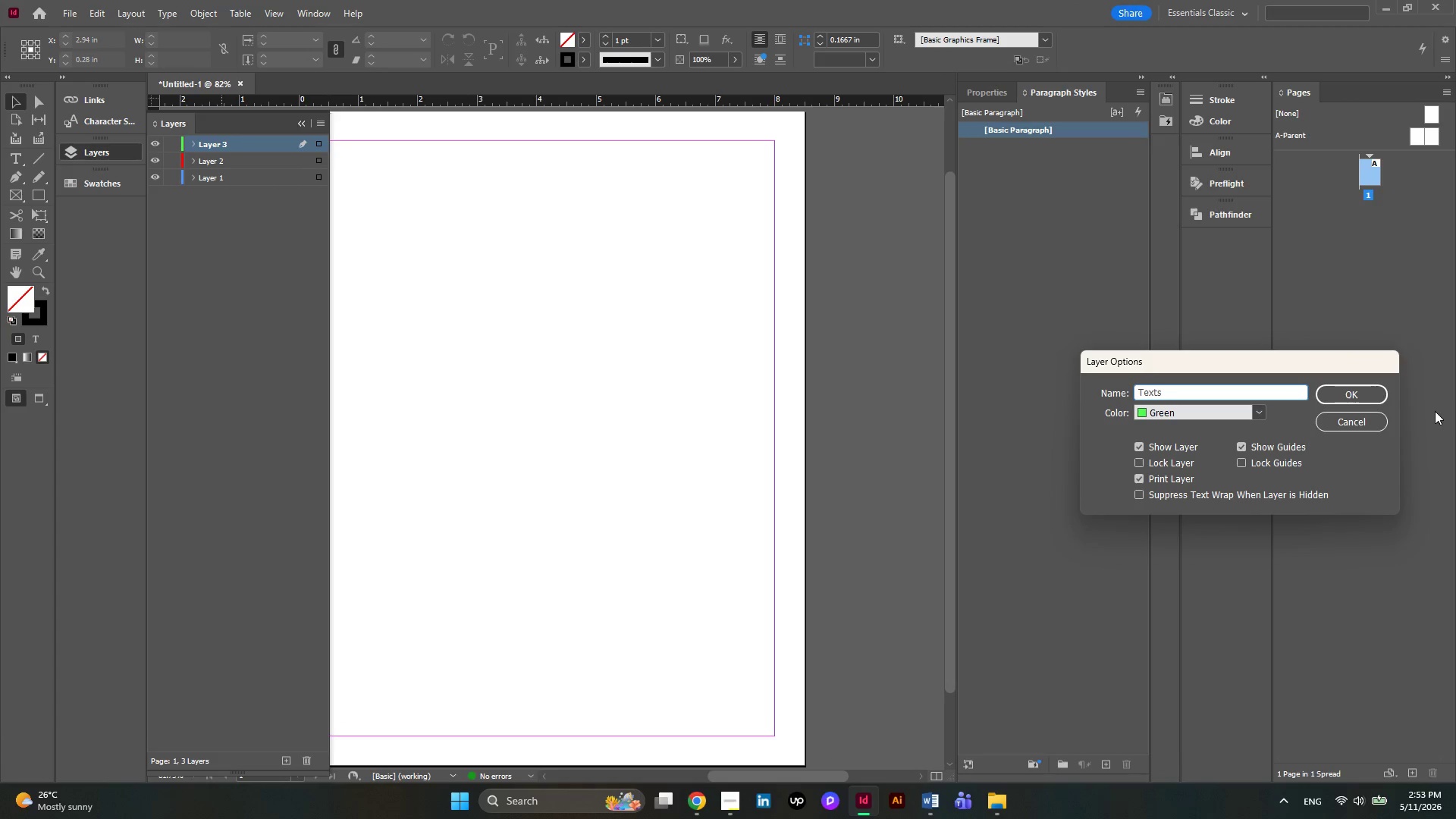 
left_click([1363, 390])
 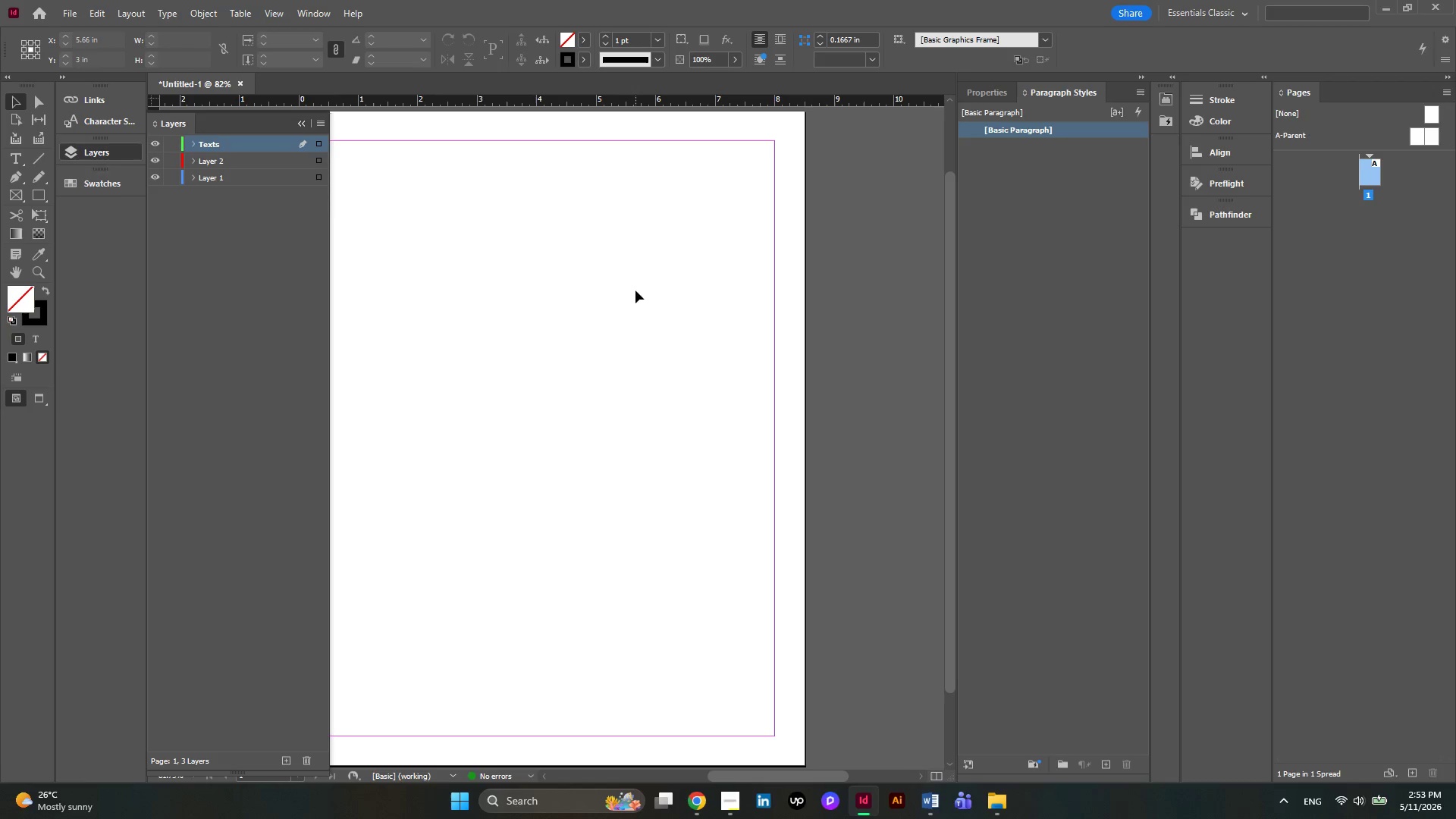 
hold_key(key=ControlLeft, duration=1.05)
scroll: coordinate [635, 290], scroll_direction: up, amount: 2.0
 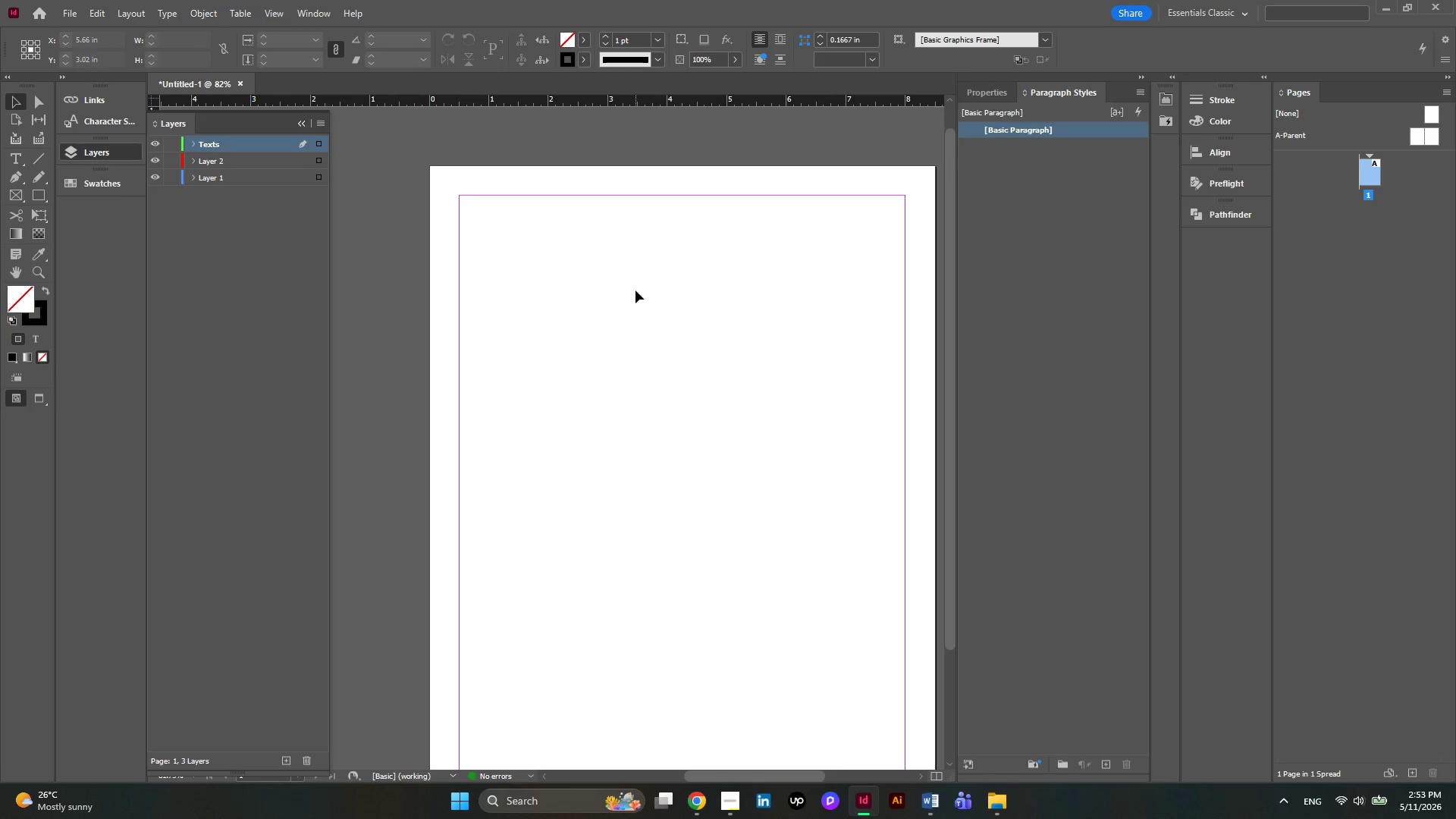 
hold_key(key=ControlLeft, duration=0.66)
scroll: coordinate [635, 290], scroll_direction: down, amount: 1.0
 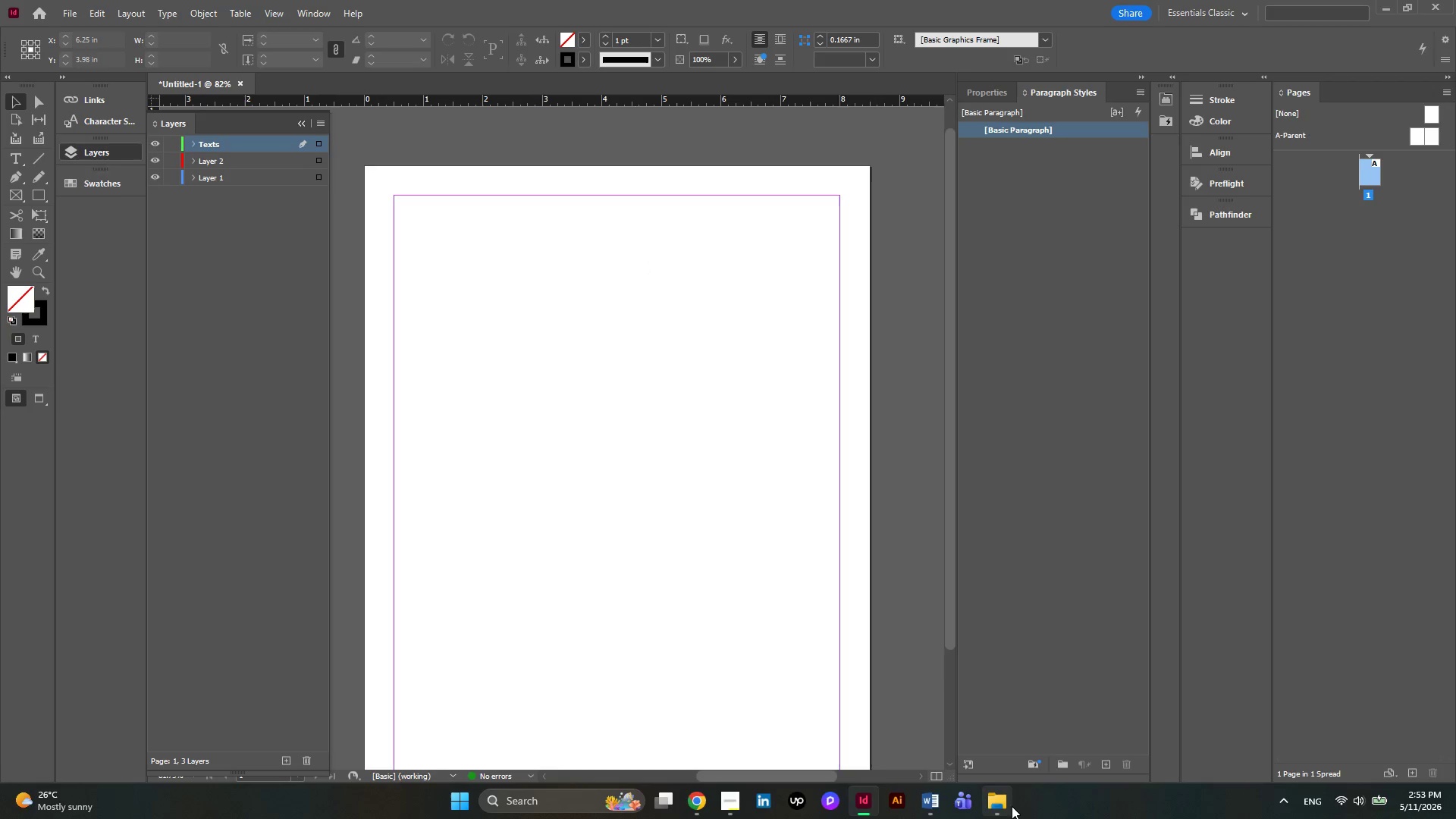 
left_click([939, 802])
 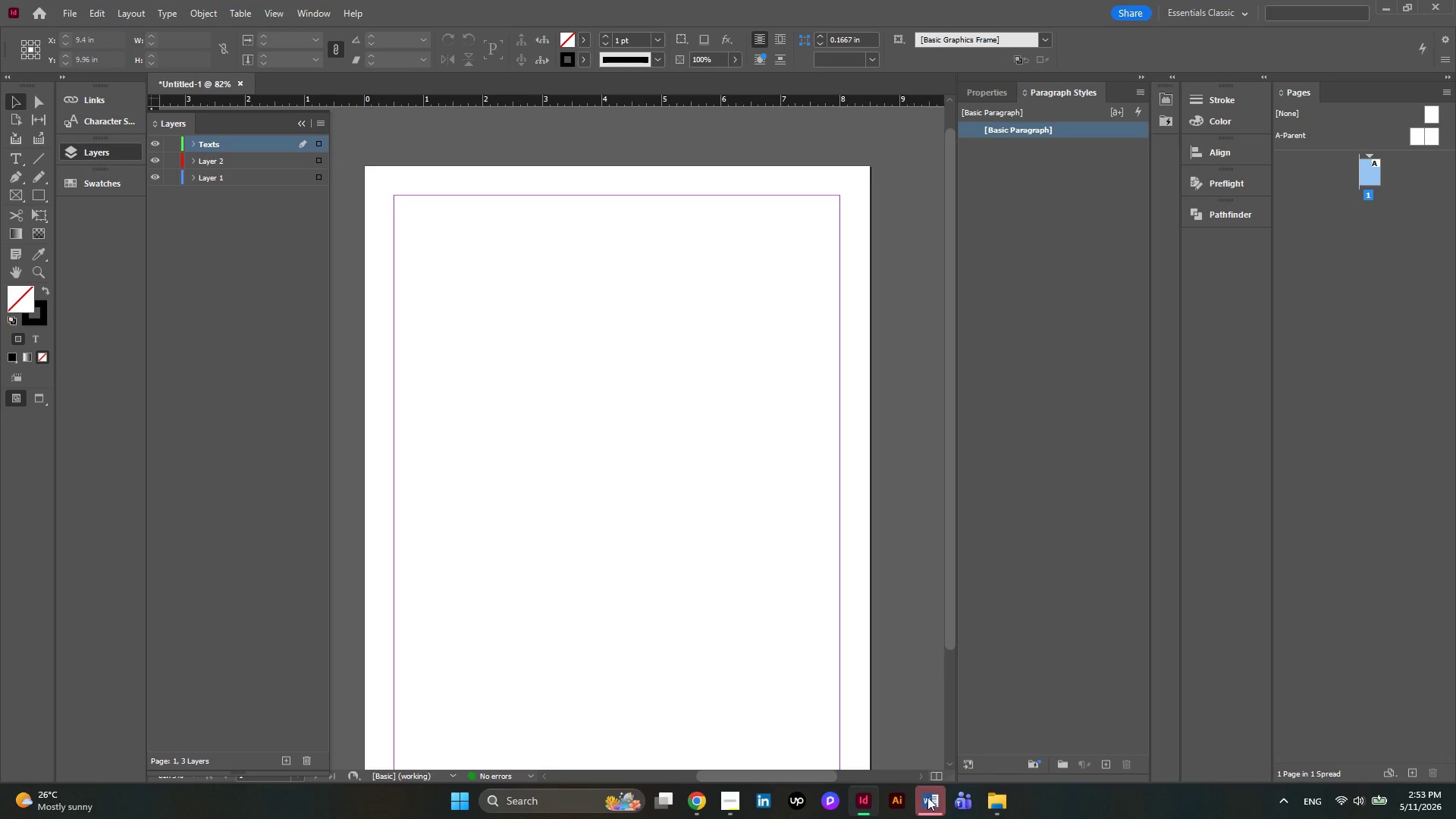 
left_click([929, 812])
 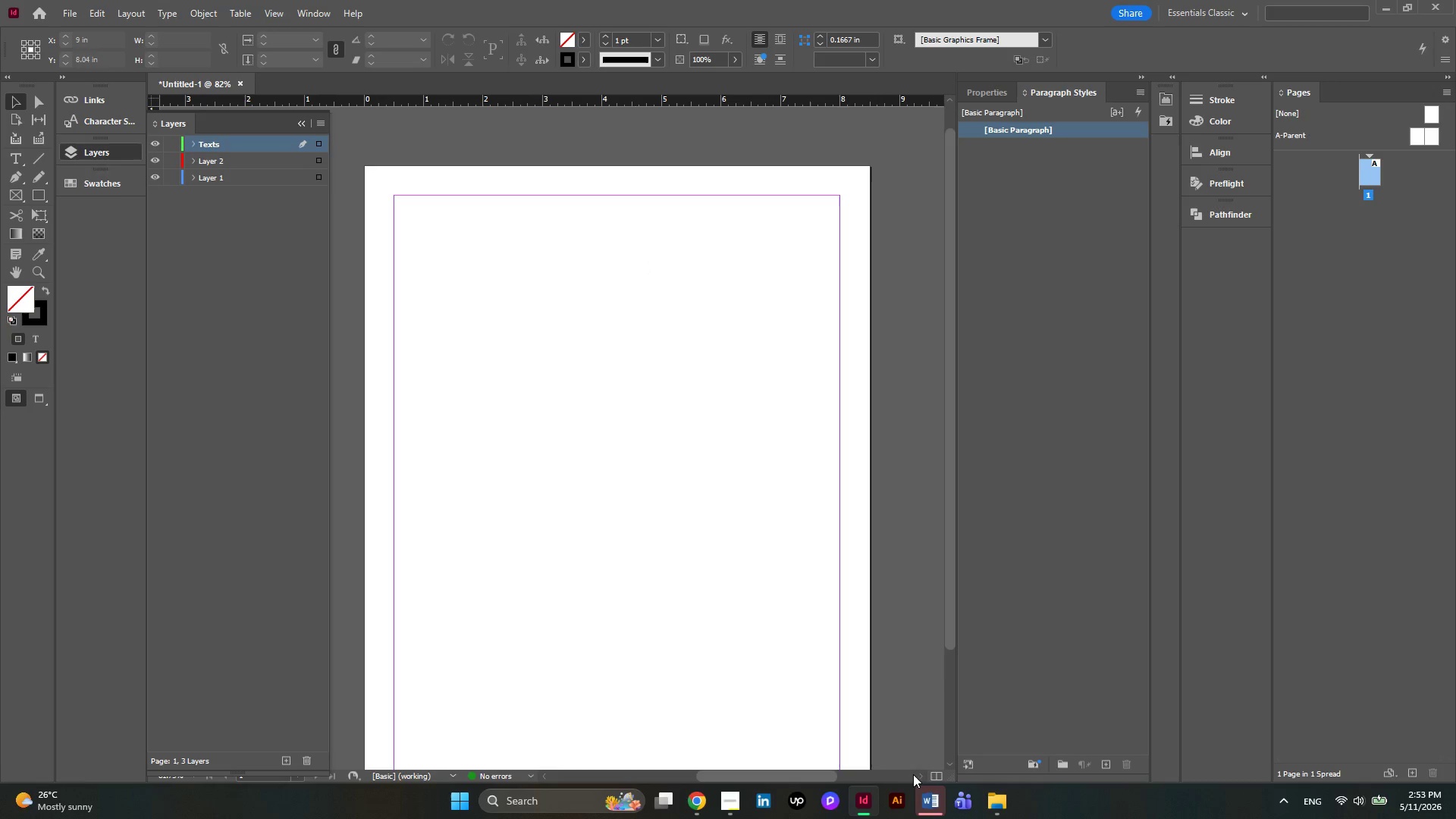 
mouse_move([925, 802])
 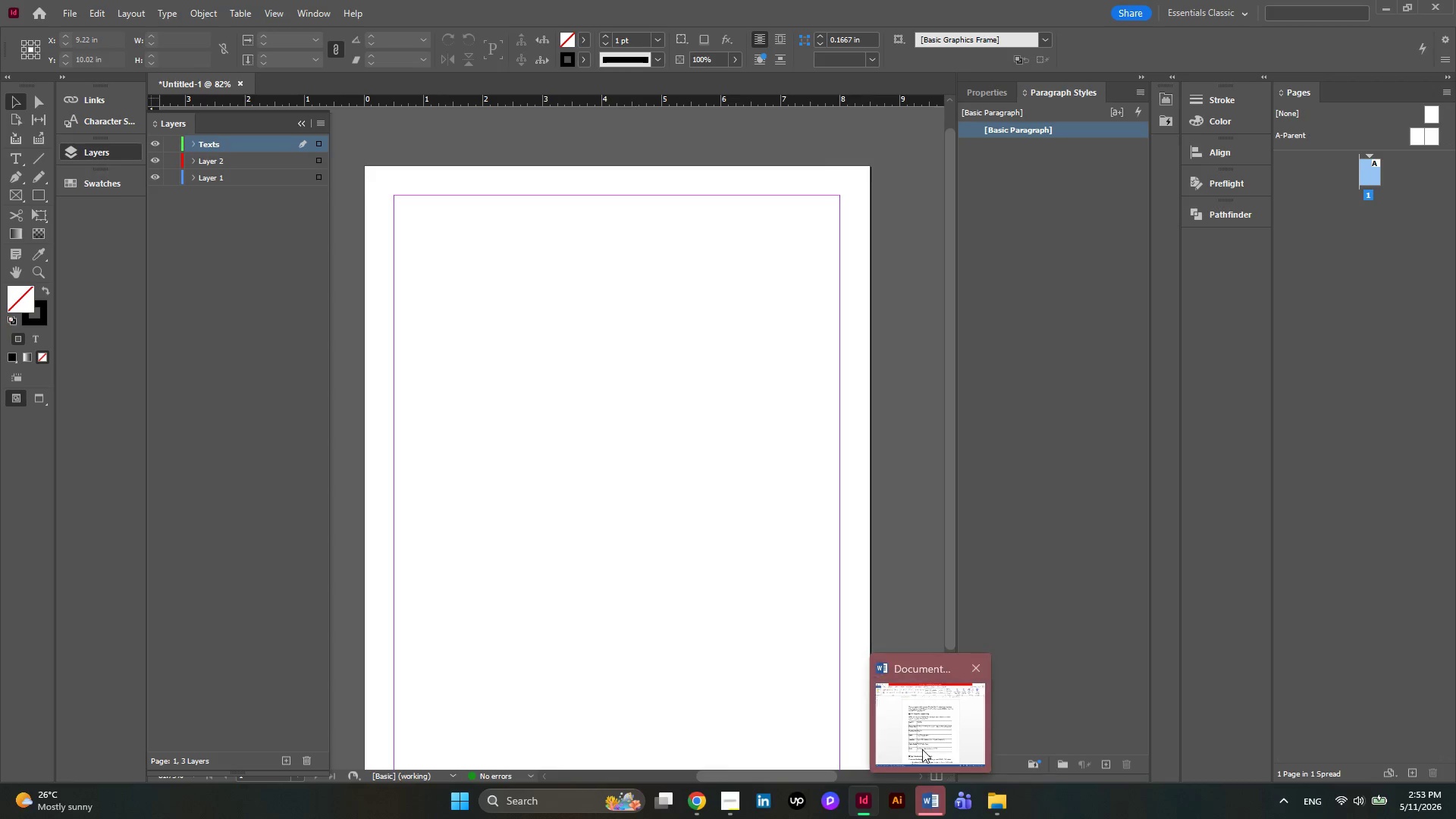 
left_click([919, 730])
 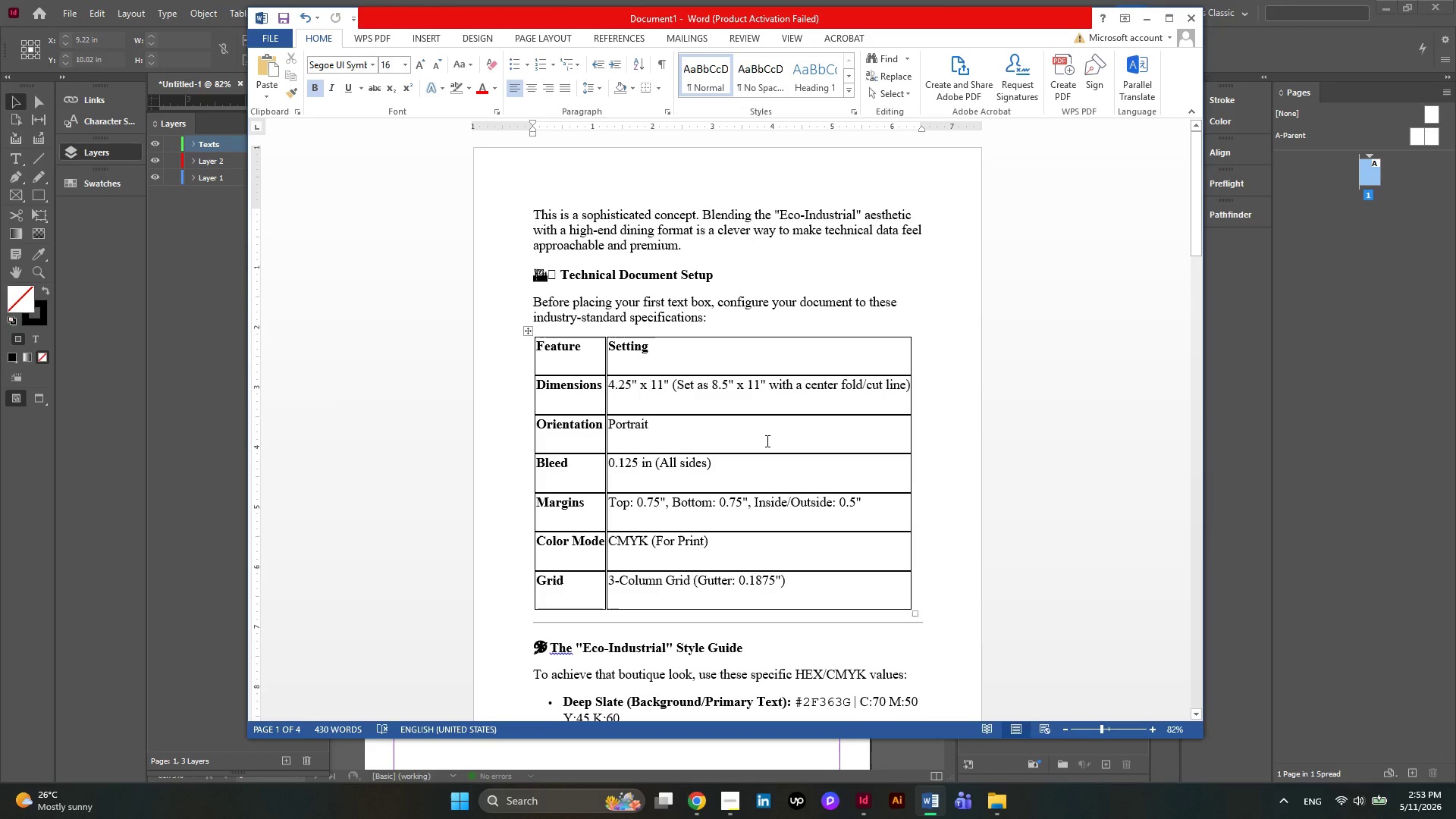 
wait(9.97)
 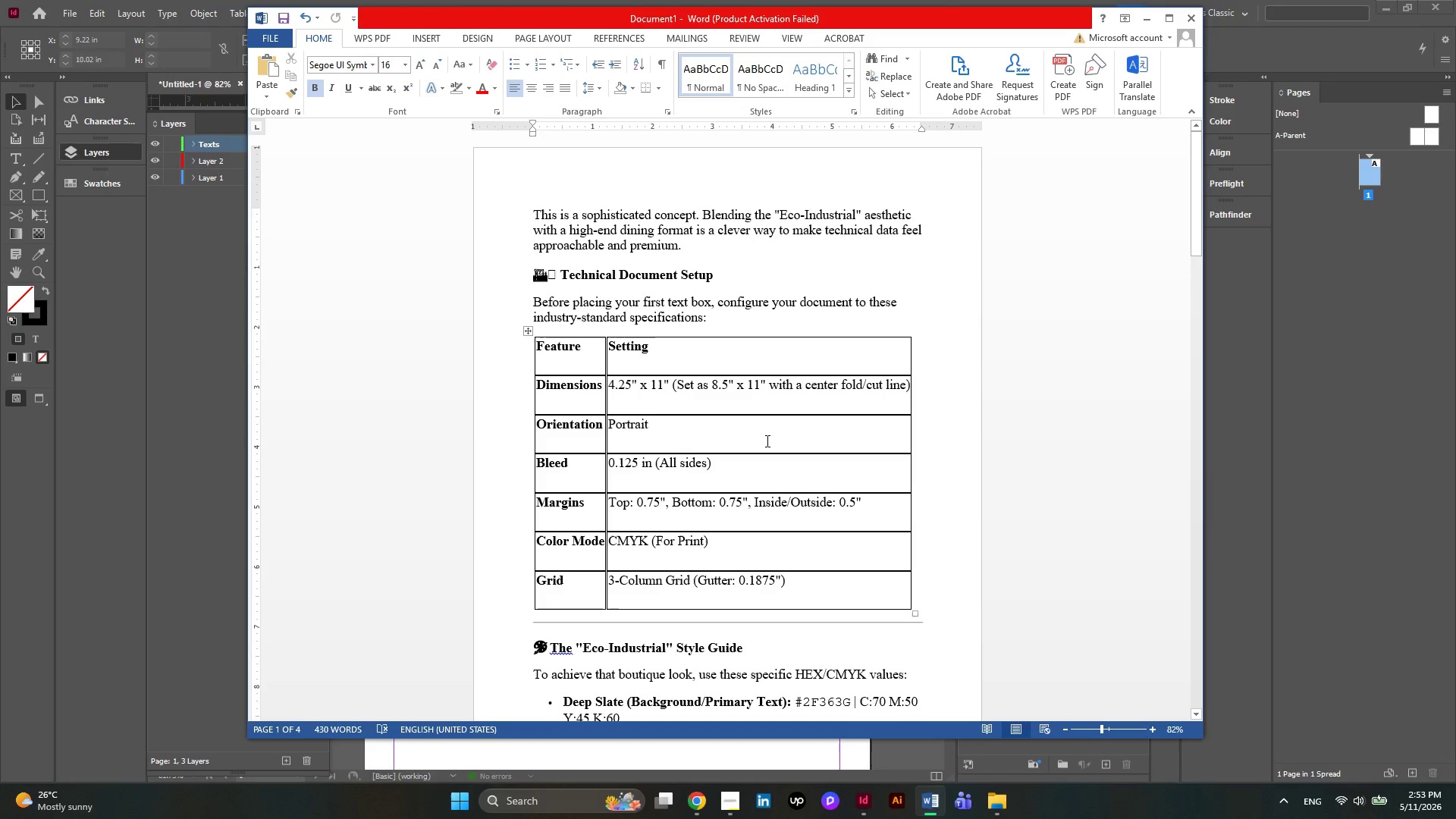 
left_click([1146, 20])
 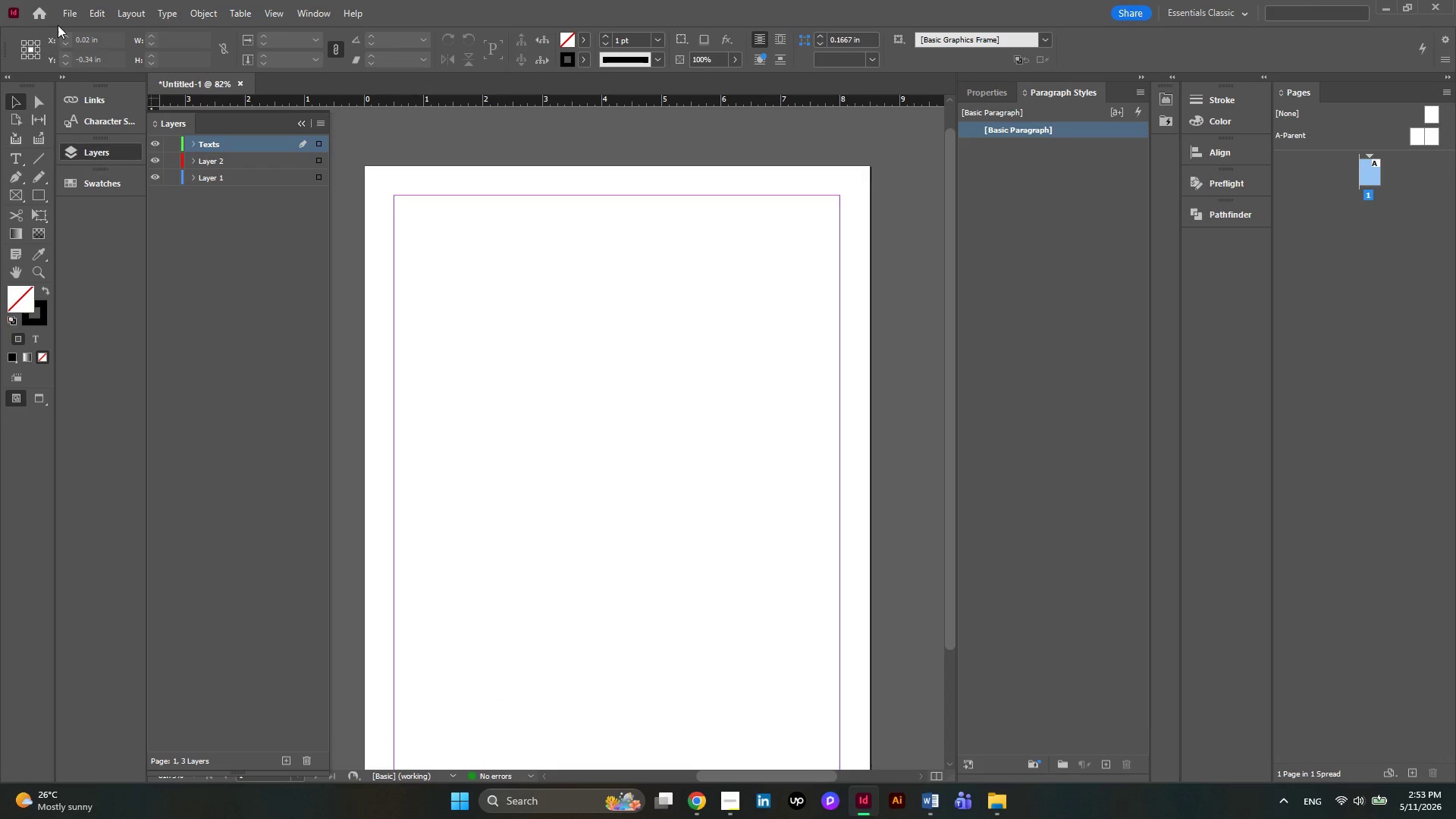 
left_click([61, 15])
 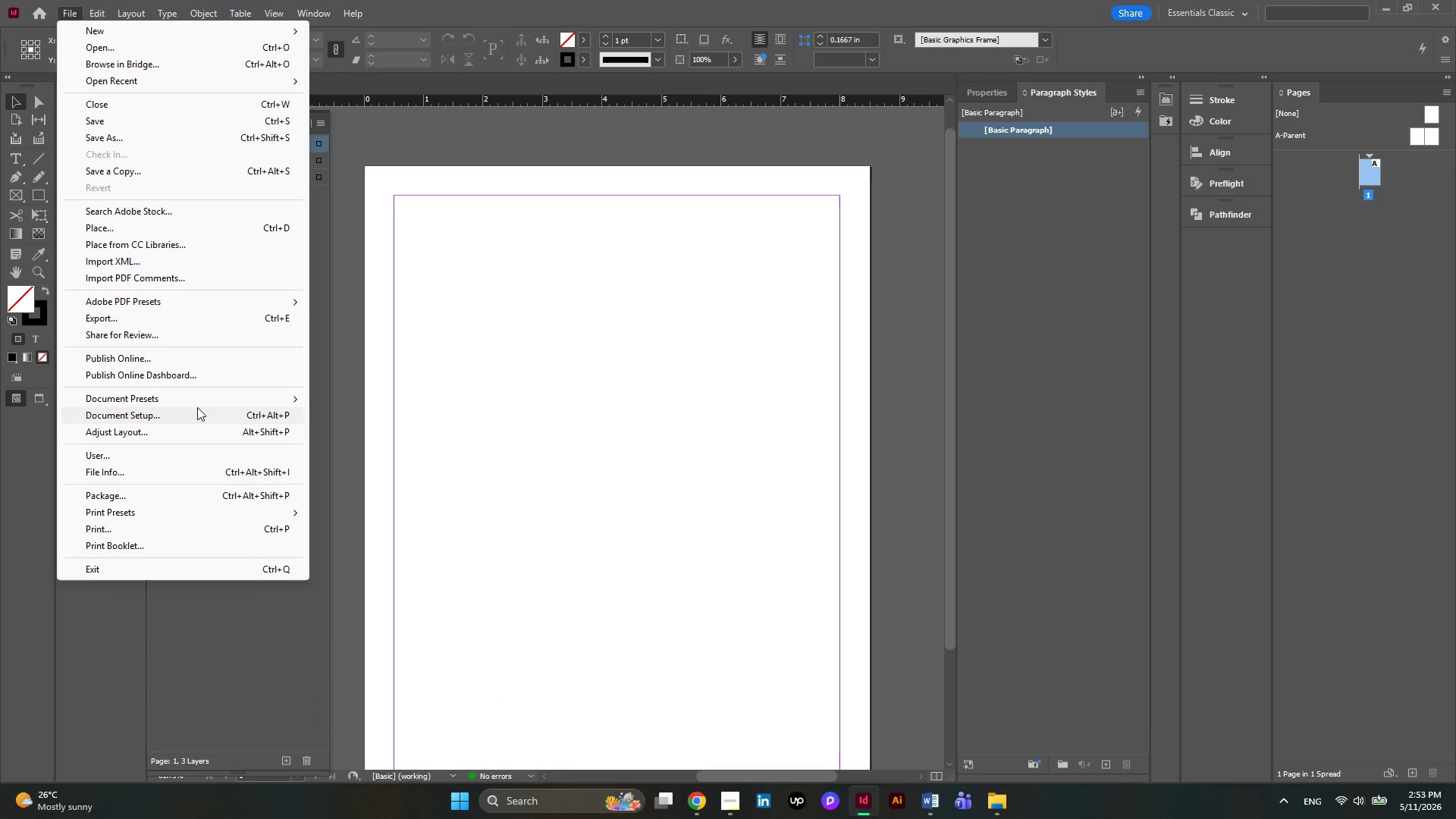 
left_click([199, 422])
 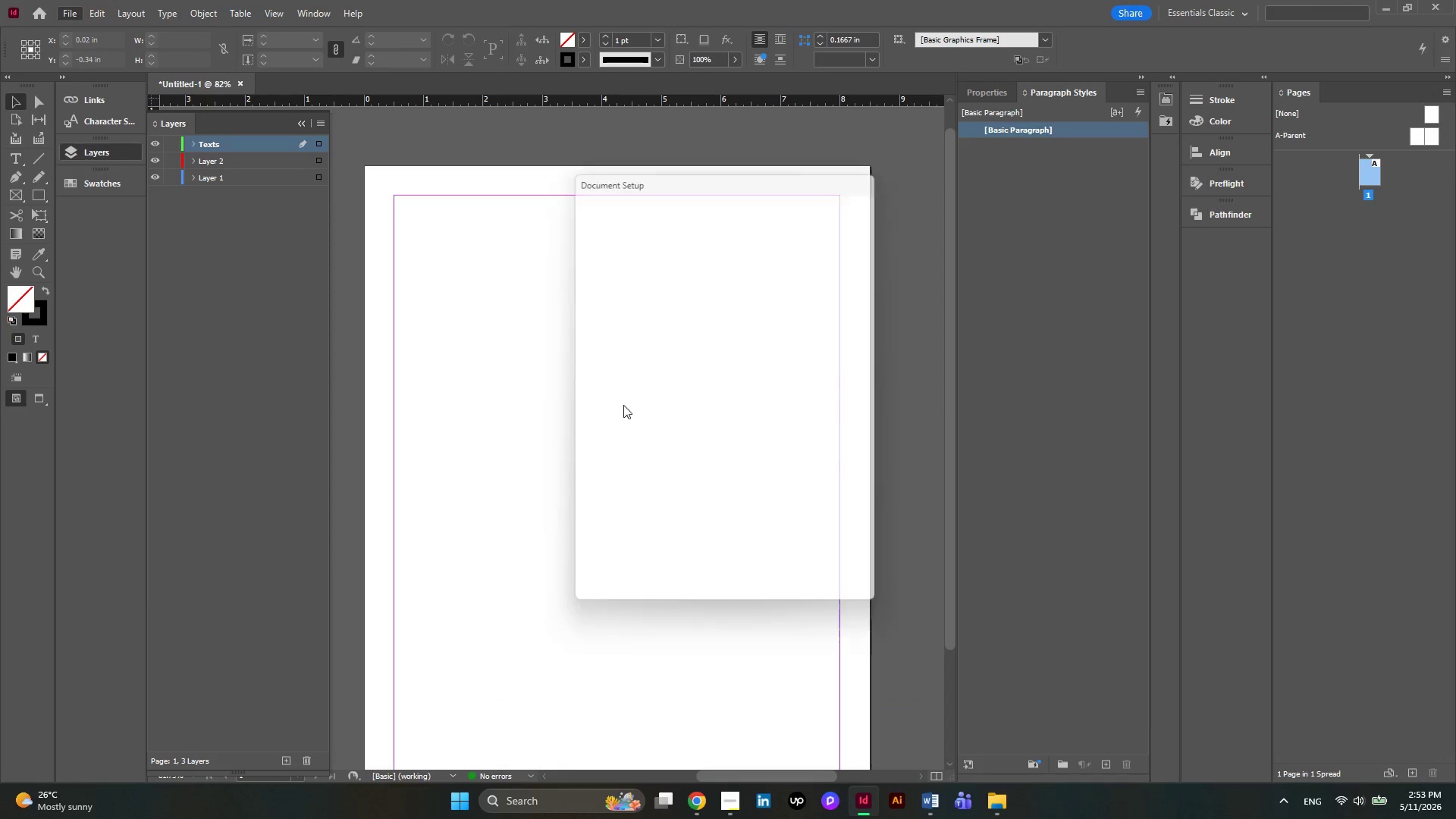 
mouse_move([720, 409])
 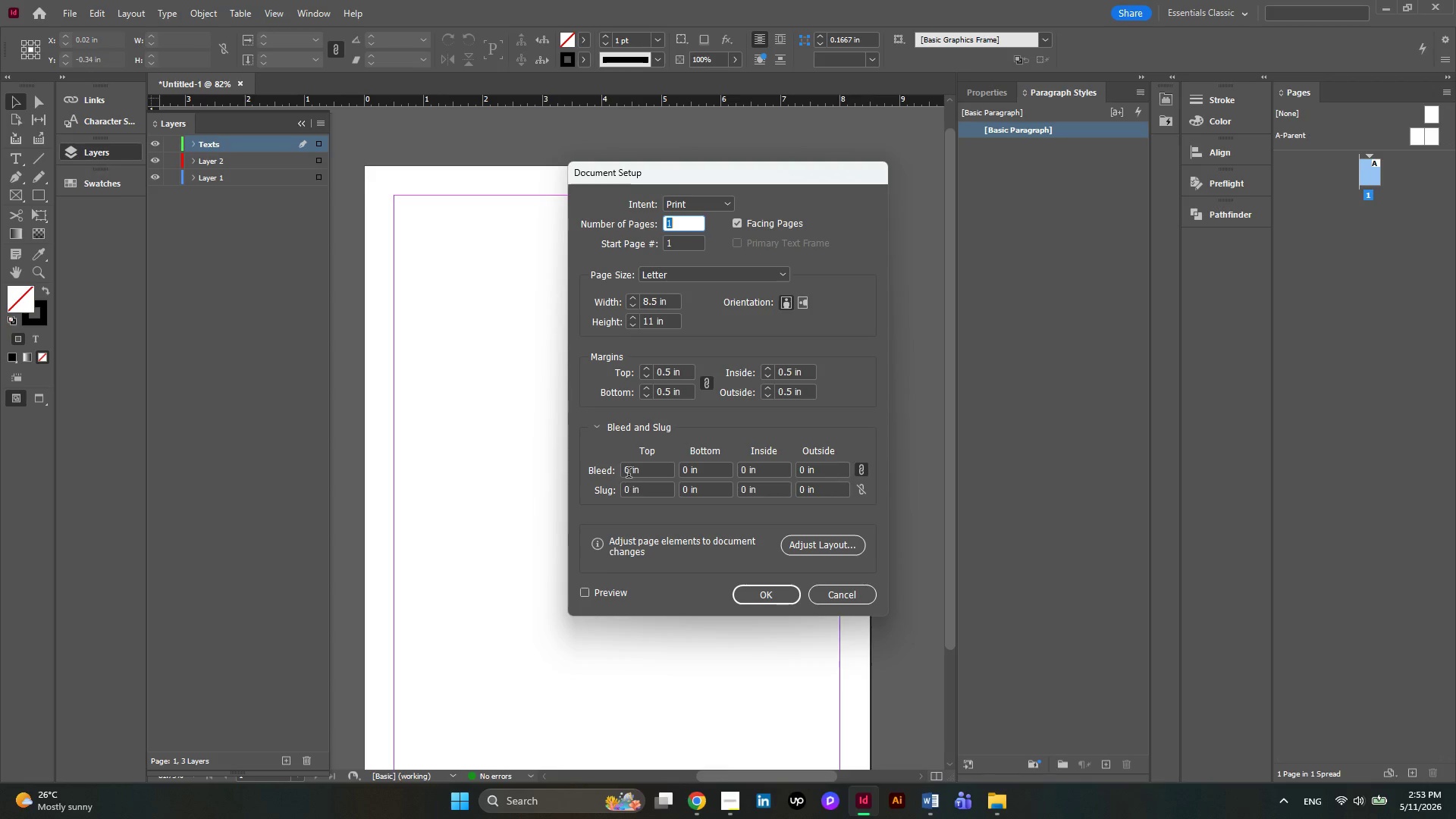 
left_click_drag(start_coordinate=[629, 472], to_coordinate=[576, 472])
 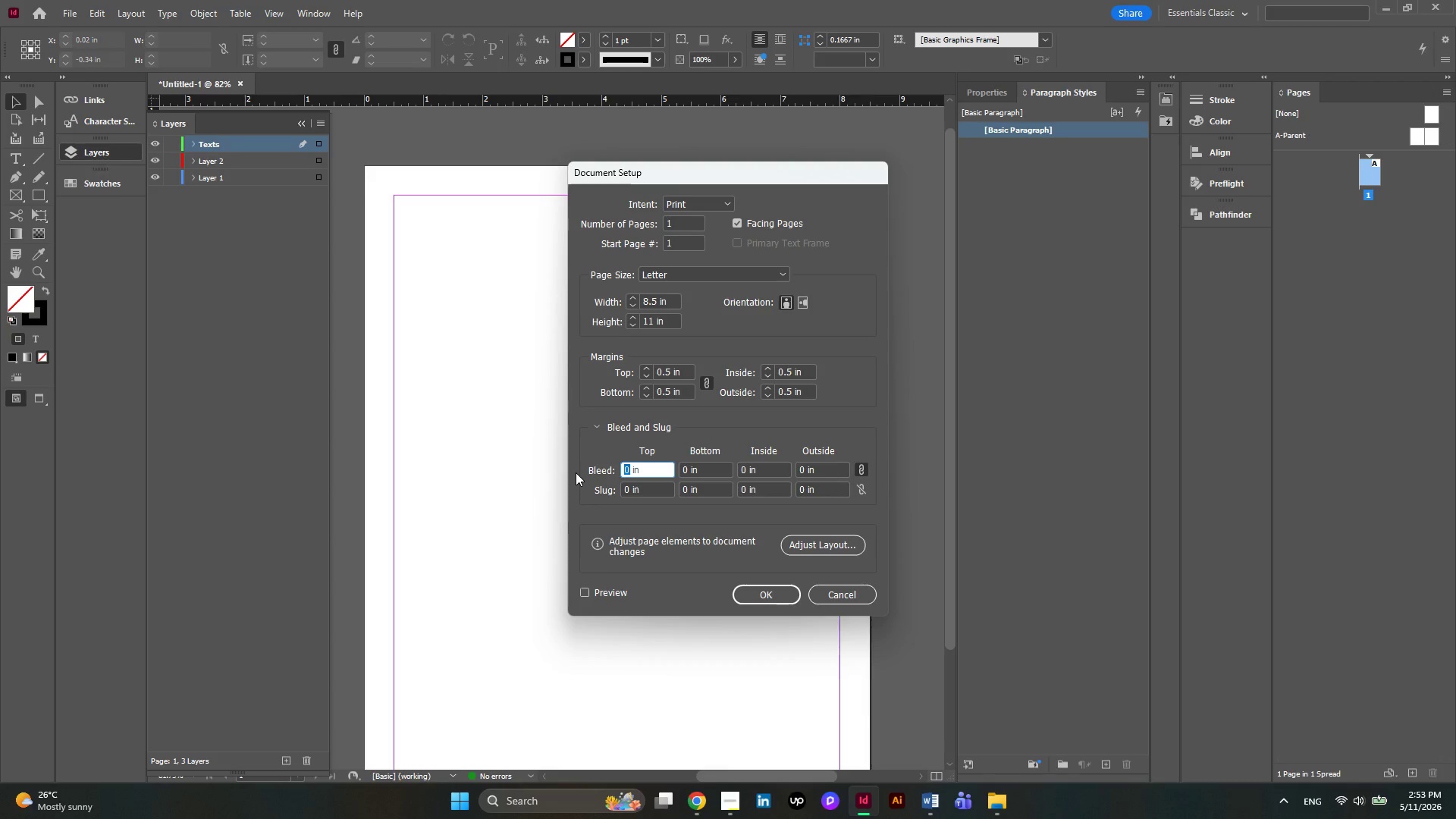 
key(Numpad0)
 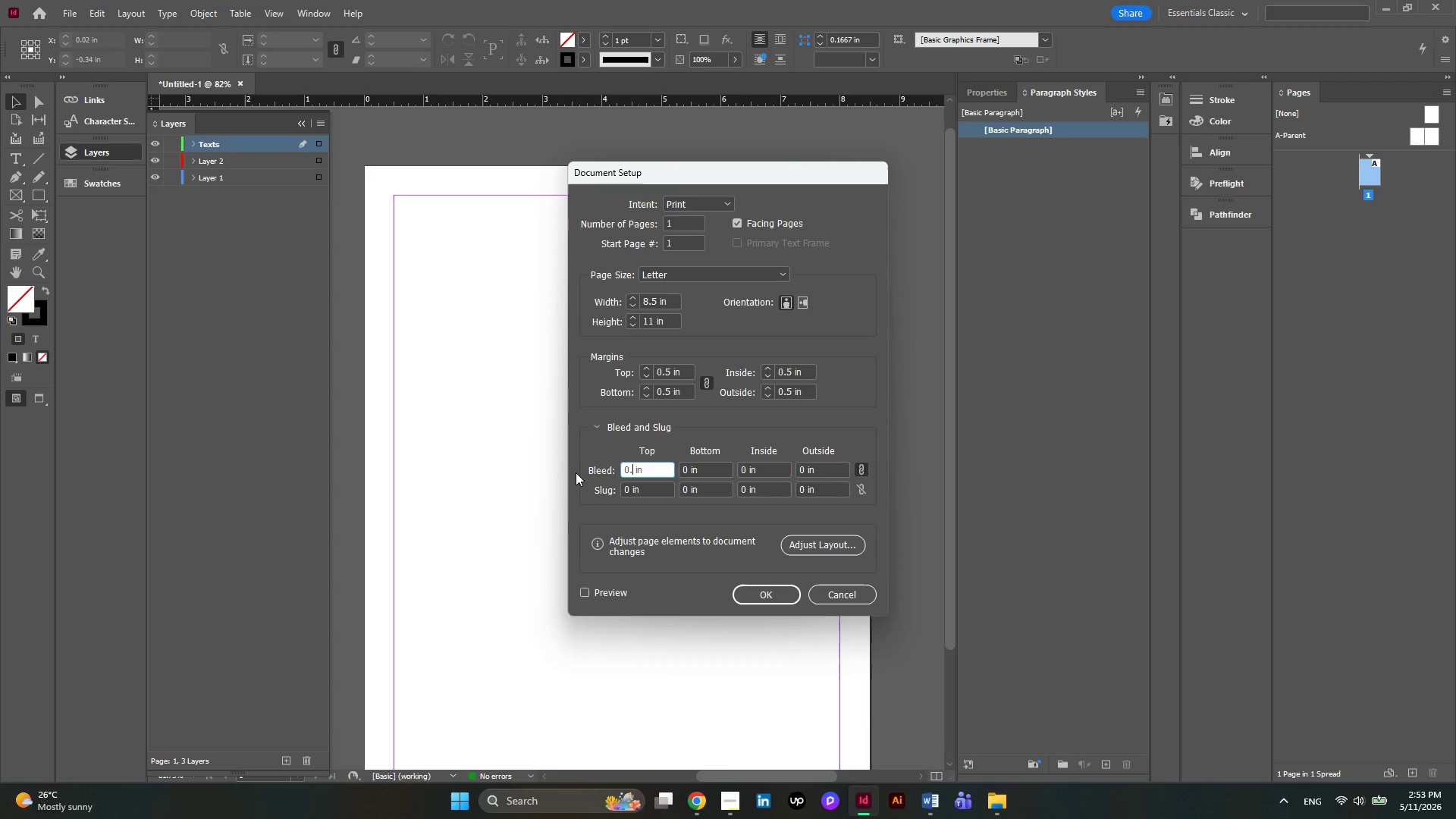 
key(NumpadDecimal)
 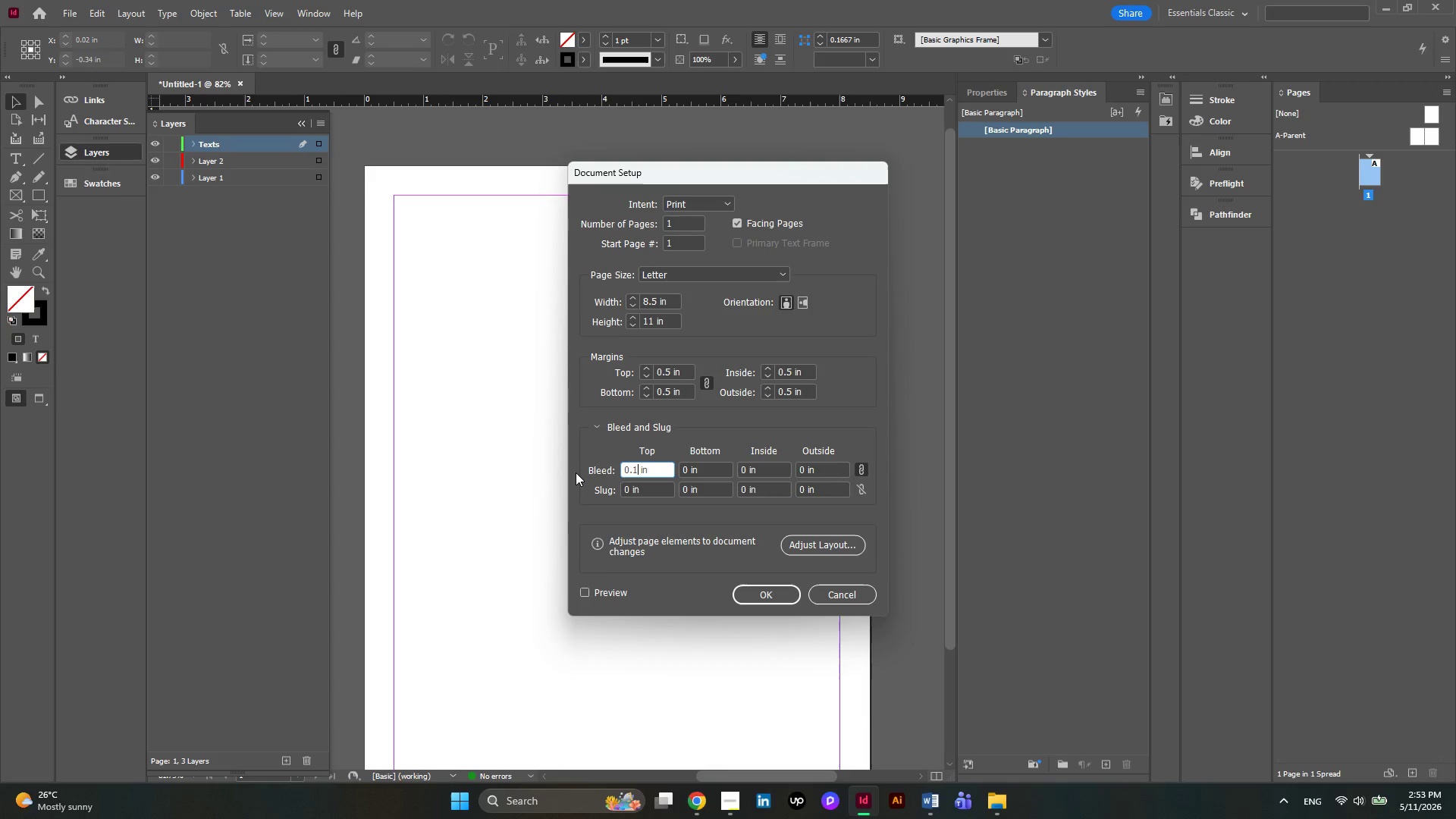 
key(Numpad1)
 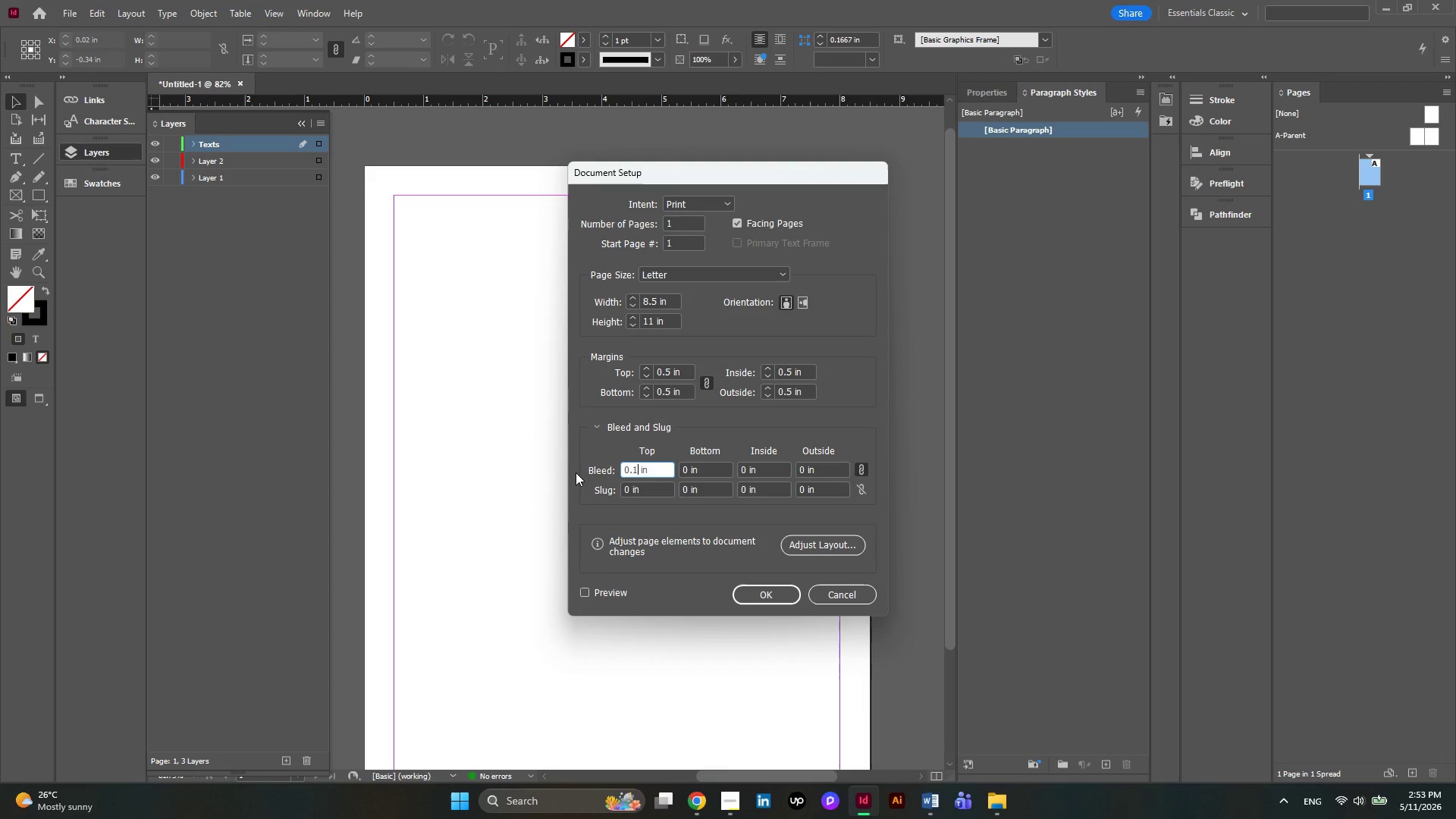 
key(Numpad2)
 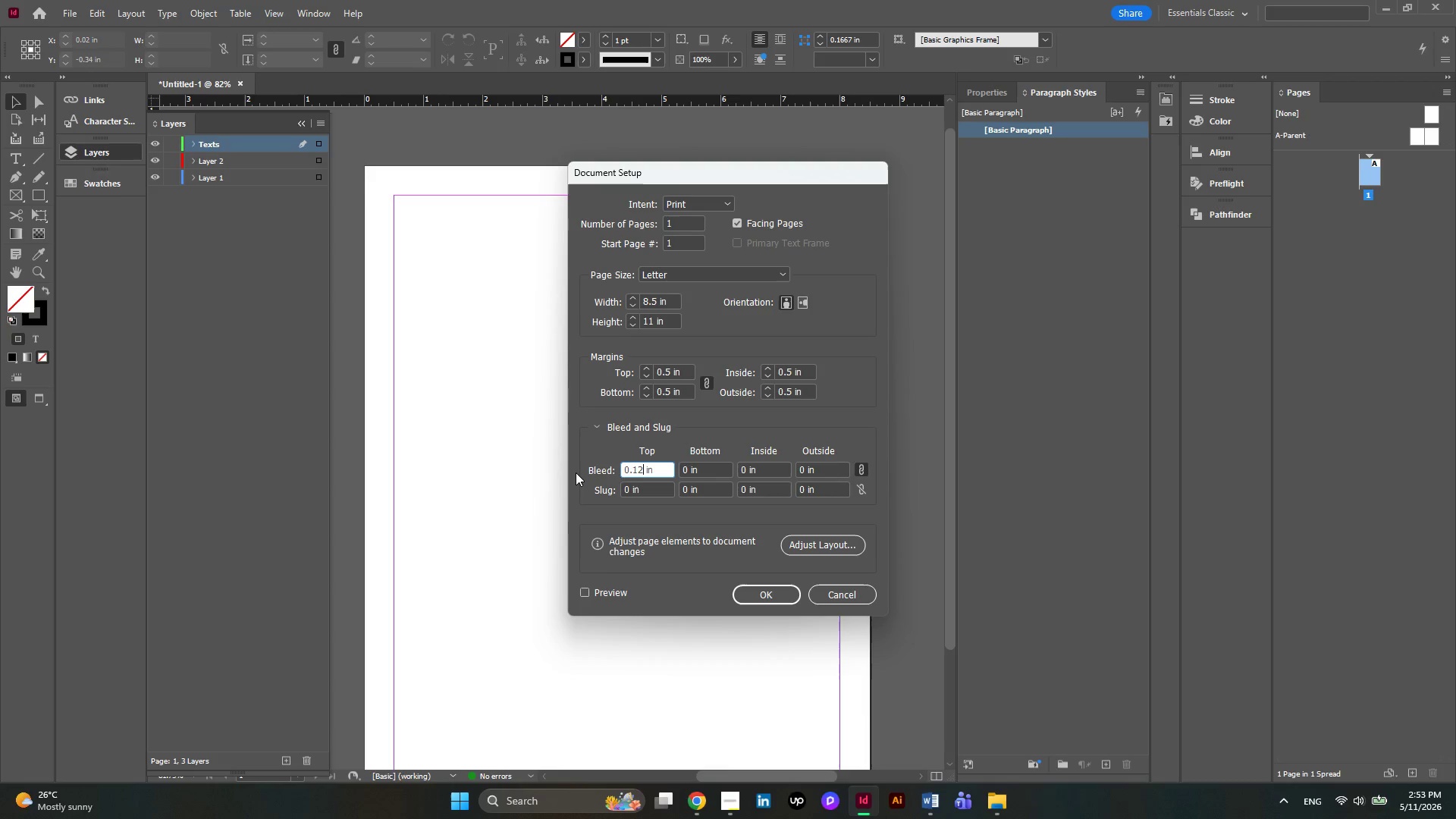 
key(Numpad5)
 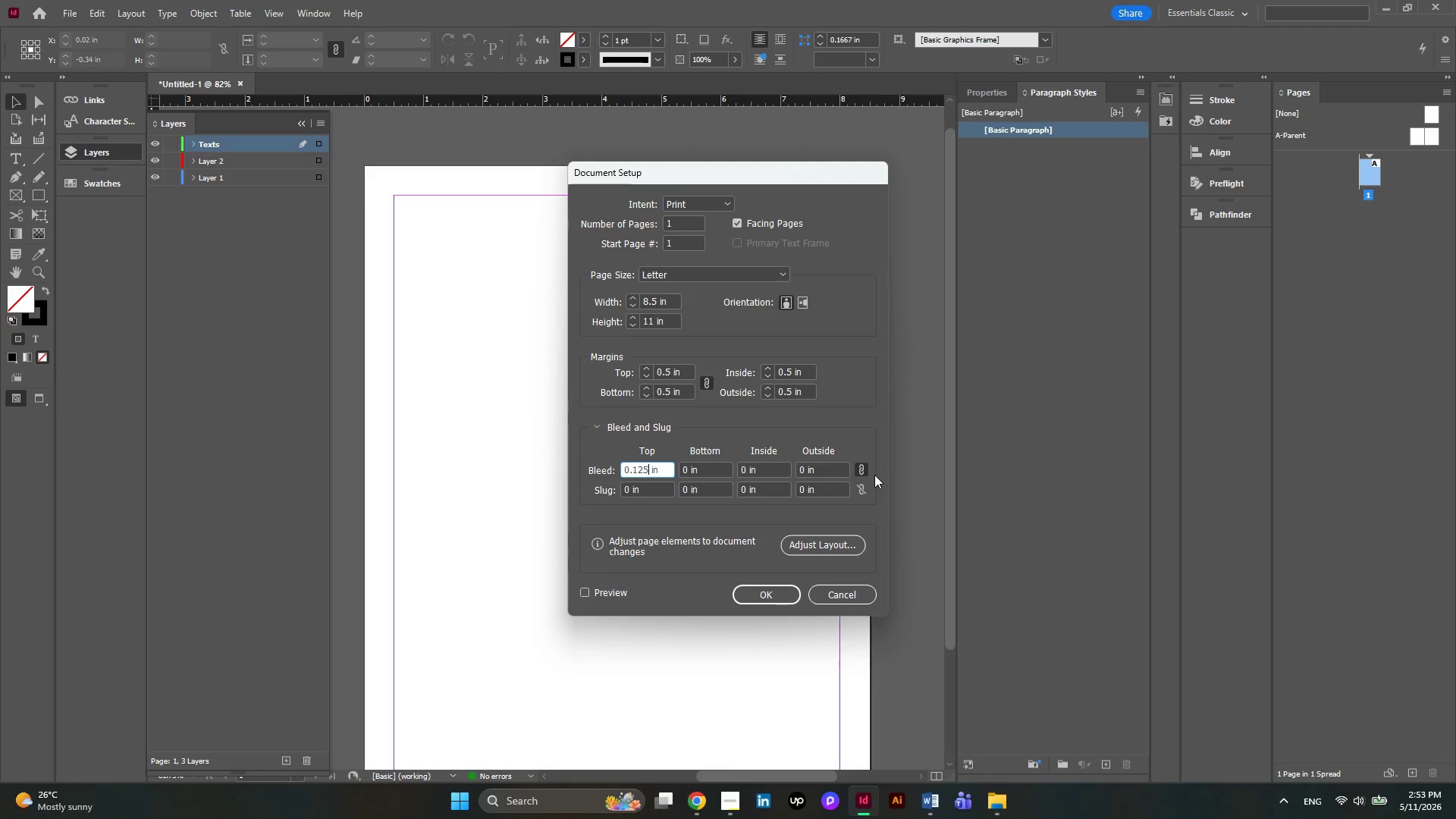 
left_click([864, 472])
 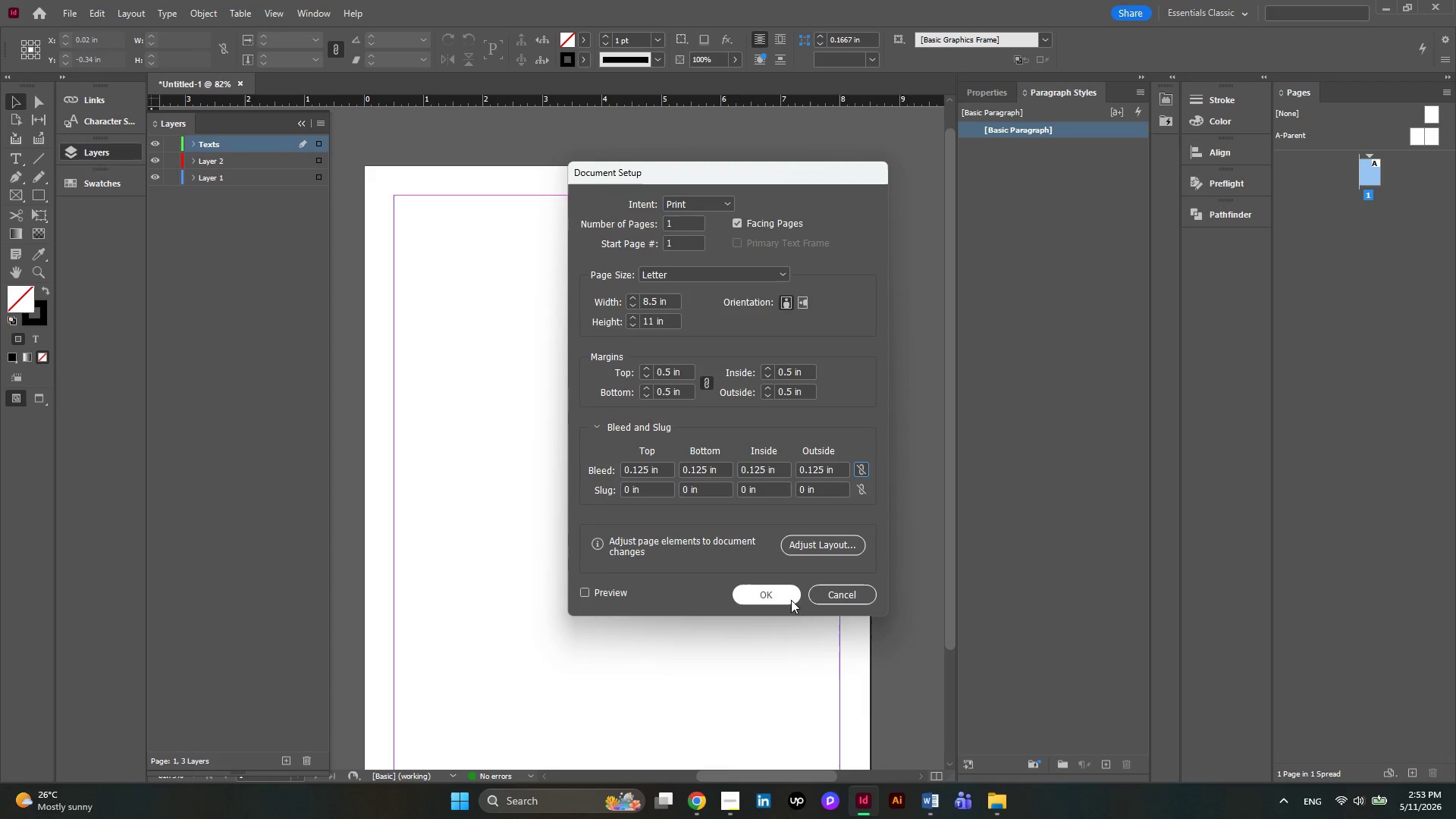 
left_click([786, 598])
 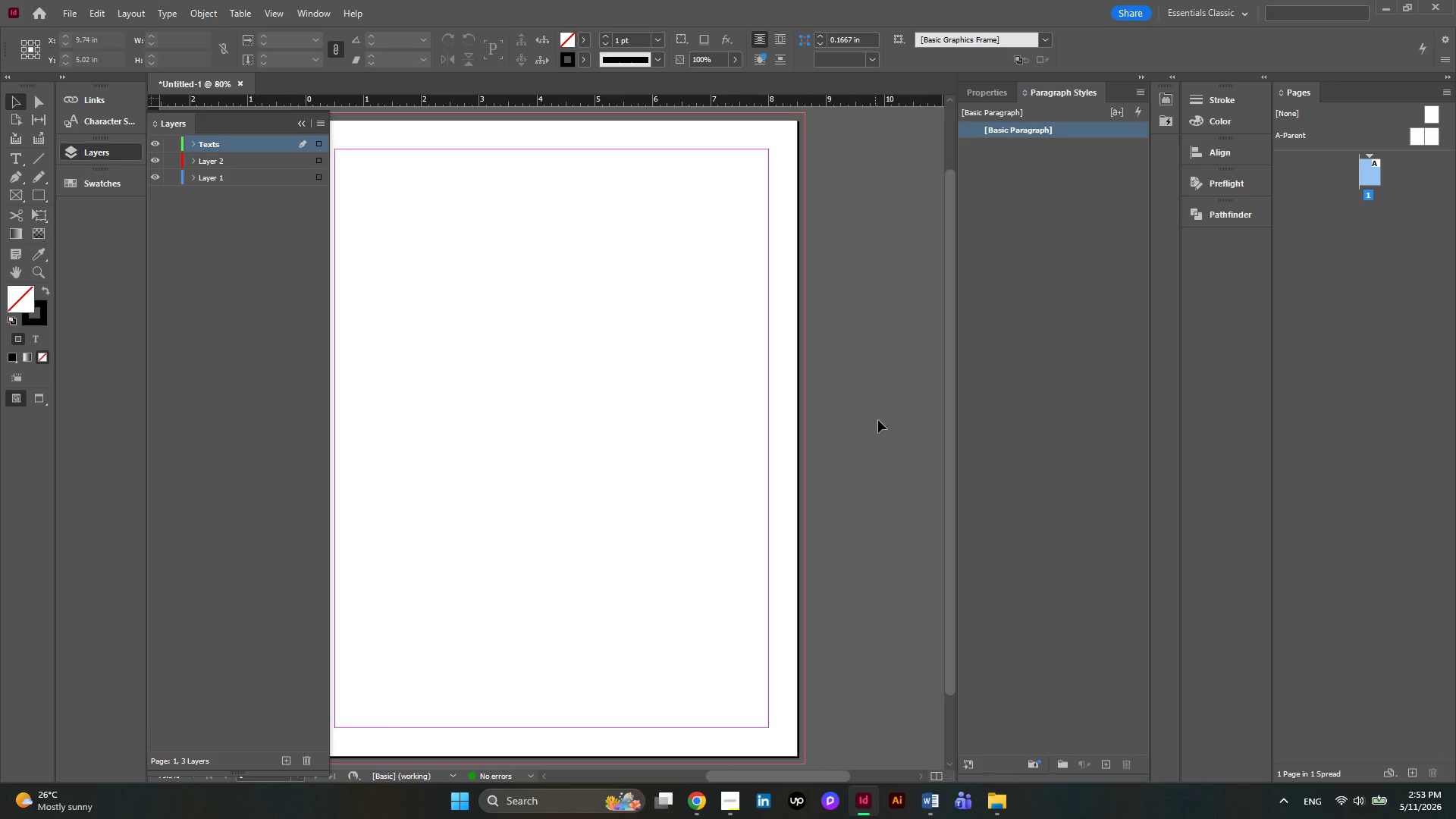 
hold_key(key=AltLeft, duration=0.39)
scroll: coordinate [882, 431], scroll_direction: down, amount: 2.0
 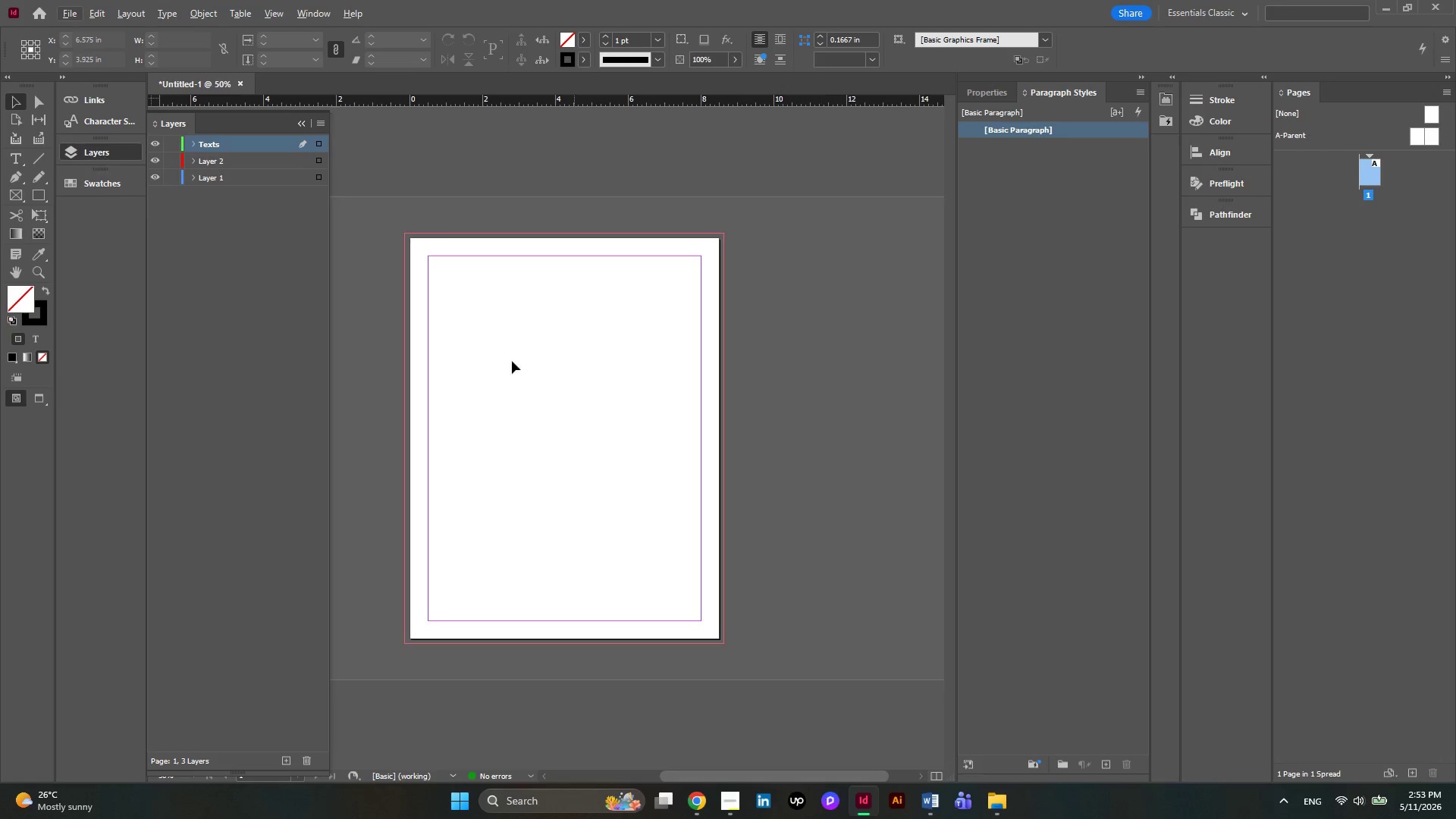 
key(Alt+AltLeft)
 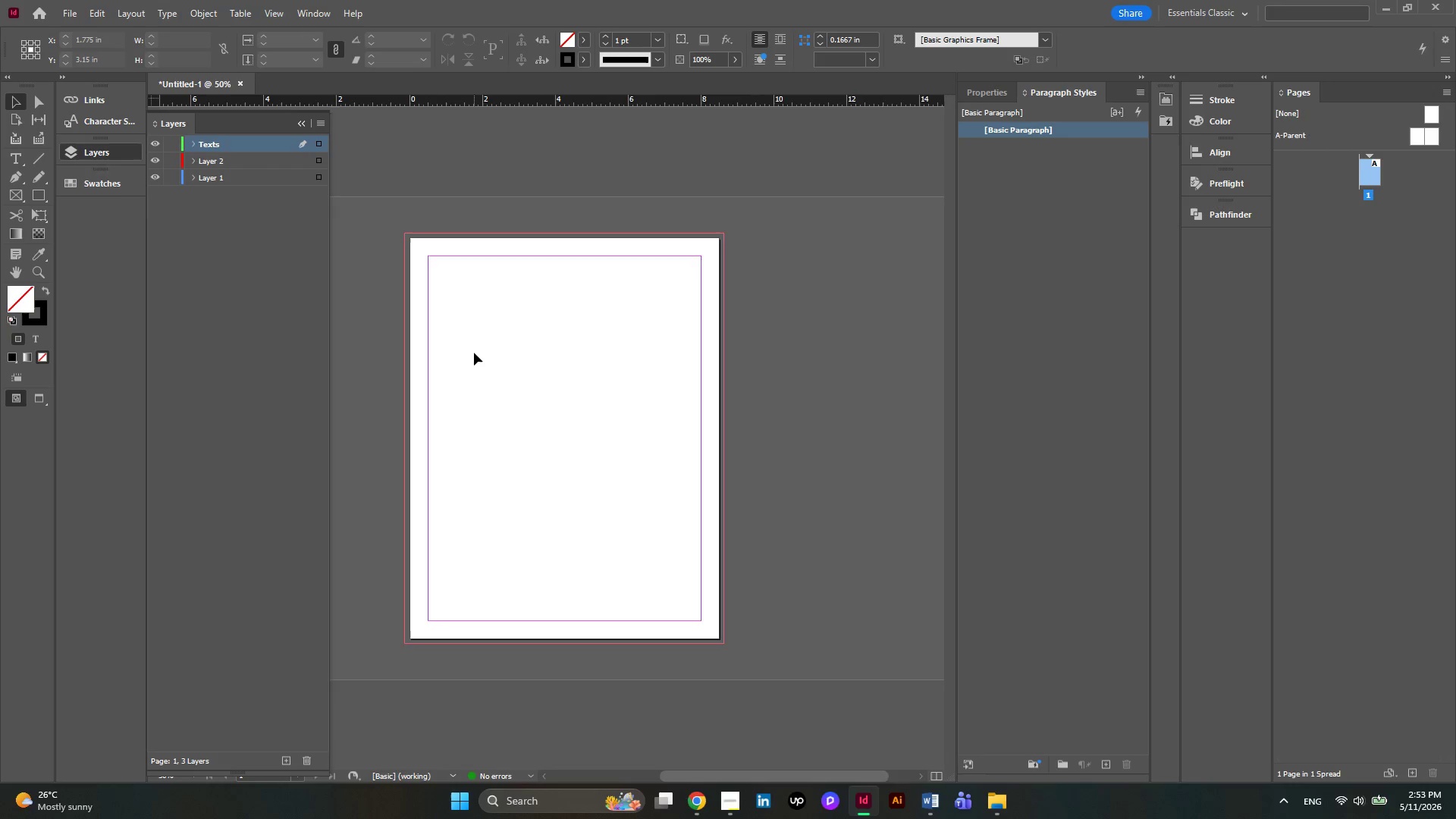 
scroll: coordinate [474, 353], scroll_direction: up, amount: 1.0
 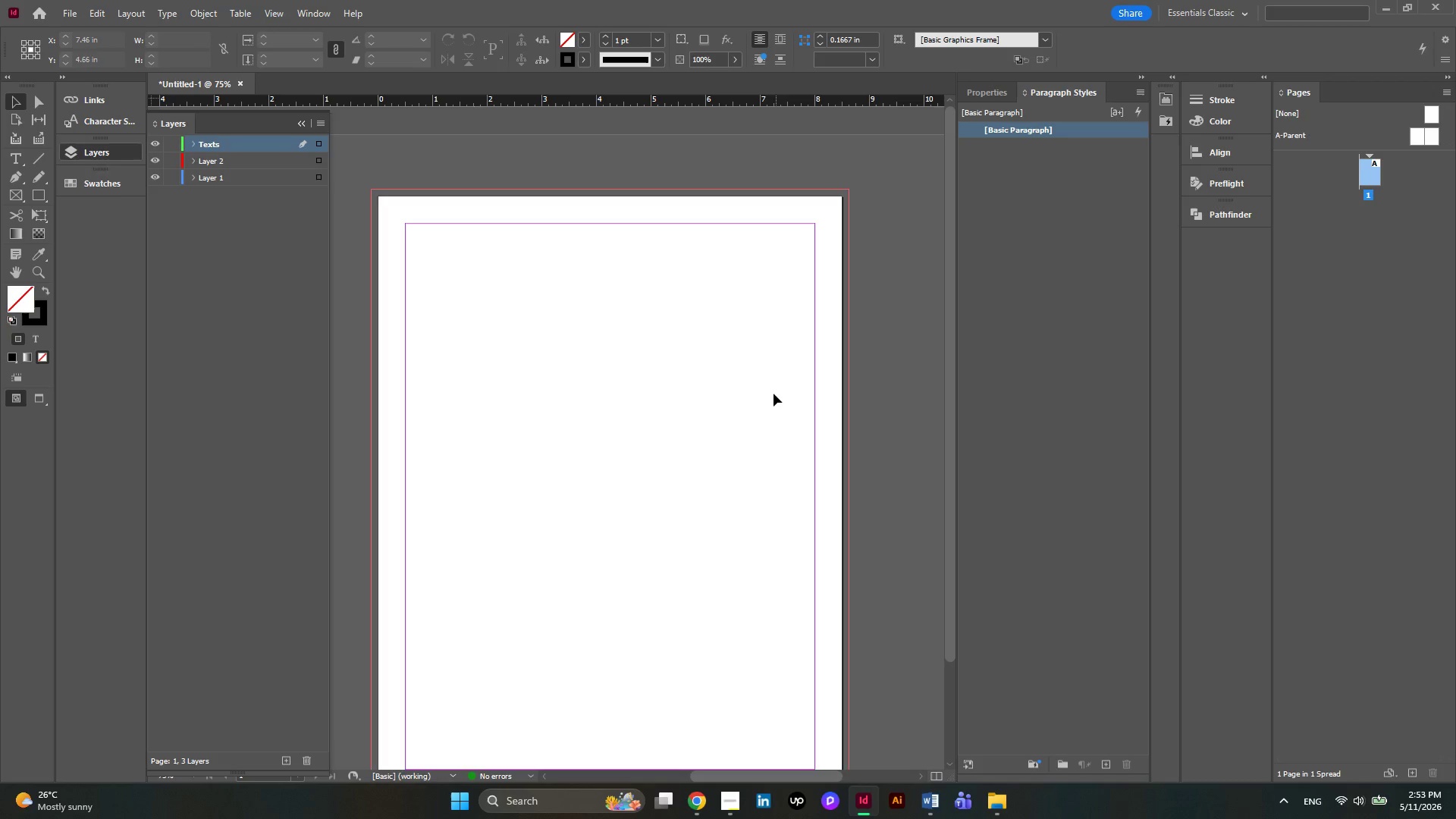 
scroll: coordinate [774, 394], scroll_direction: down, amount: 1.0
 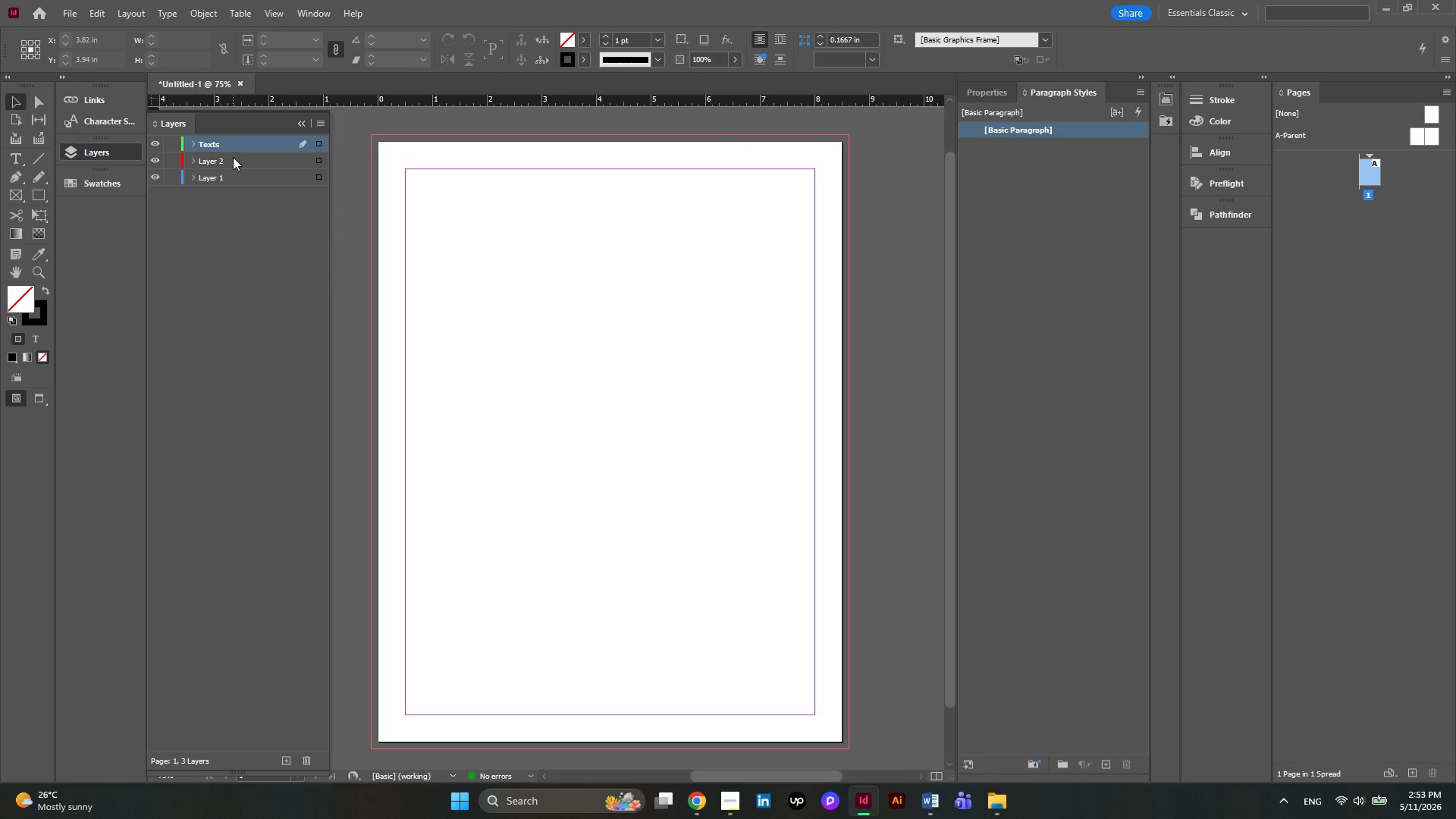 
double_click([233, 157])
 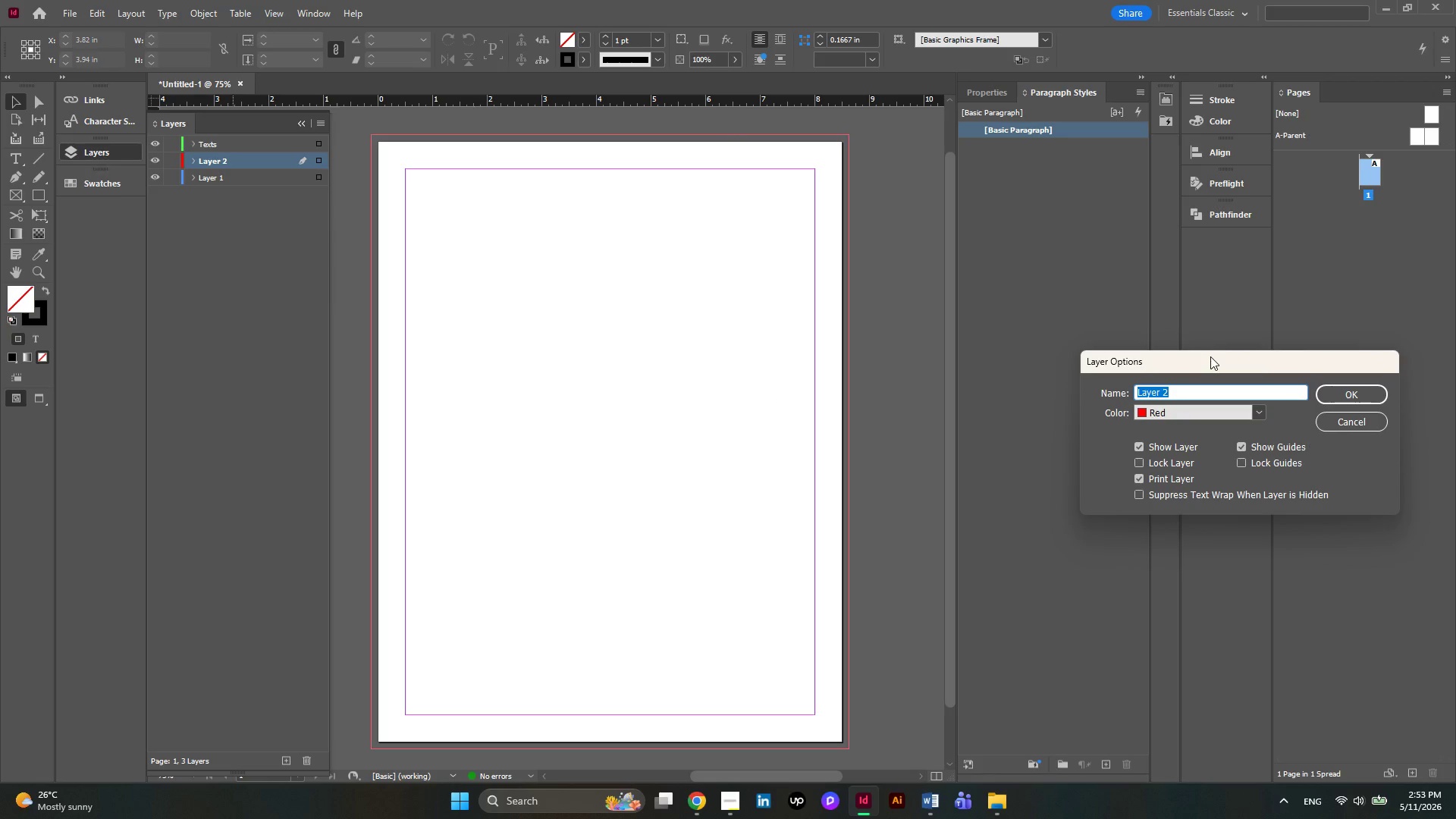 
type(Graphics)
 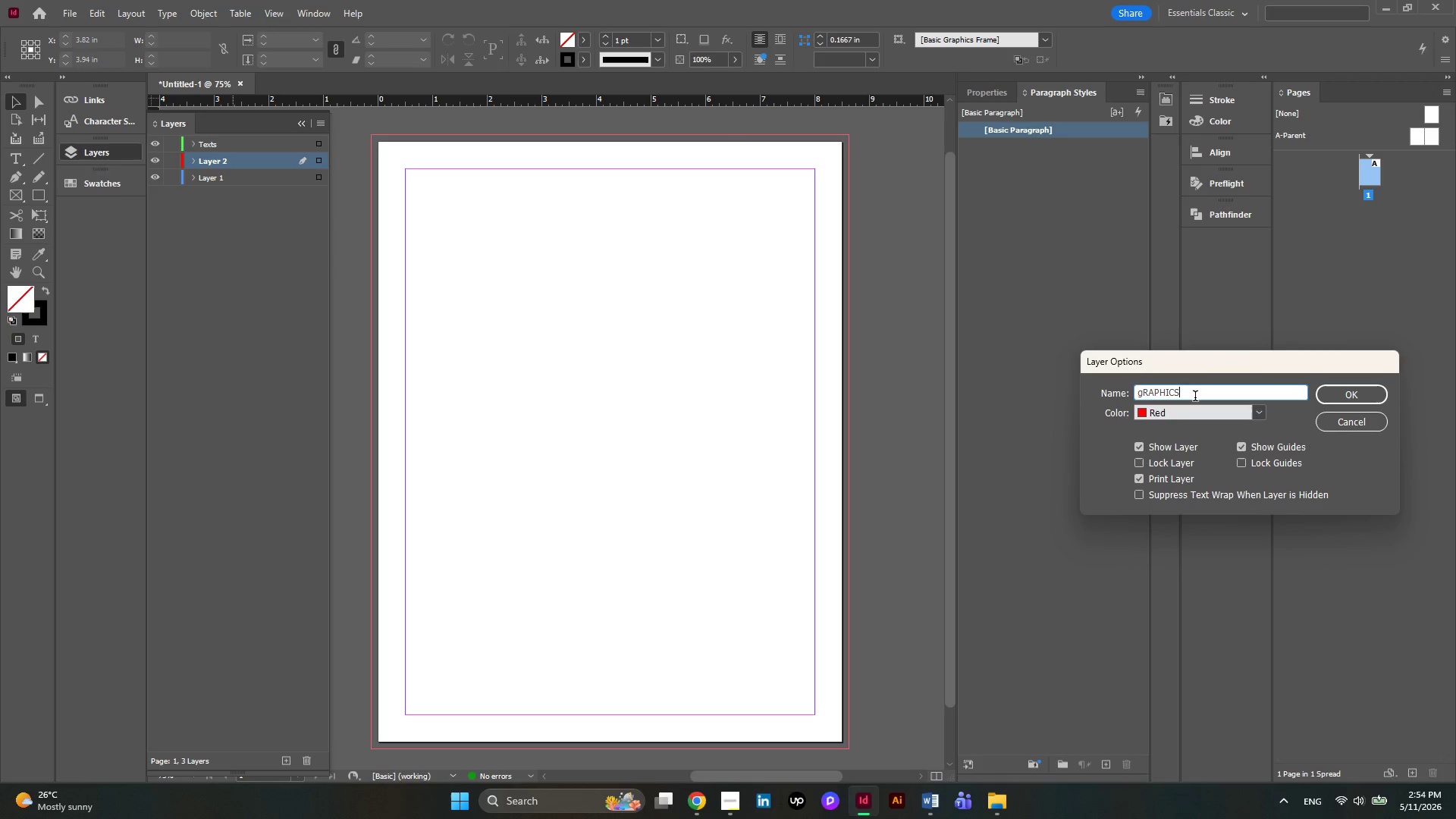 
key(Backspace)
key(Backspace)
key(Backspace)
key(Backspace)
key(Backspace)
key(Backspace)
key(Backspace)
key(Backspace)
type(g)
key(Backspace)
type(Graphics)
 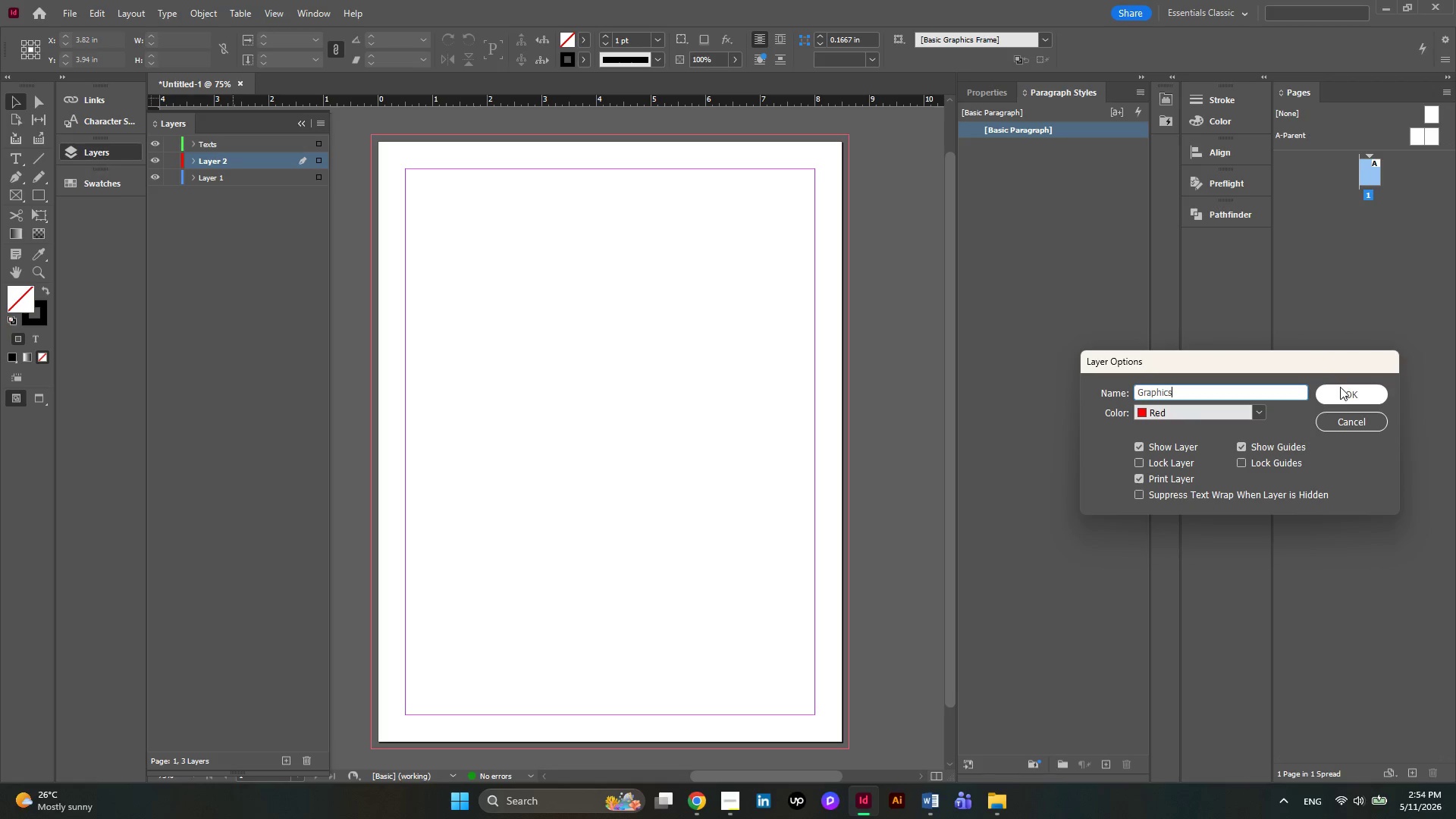 
left_click([1338, 390])
 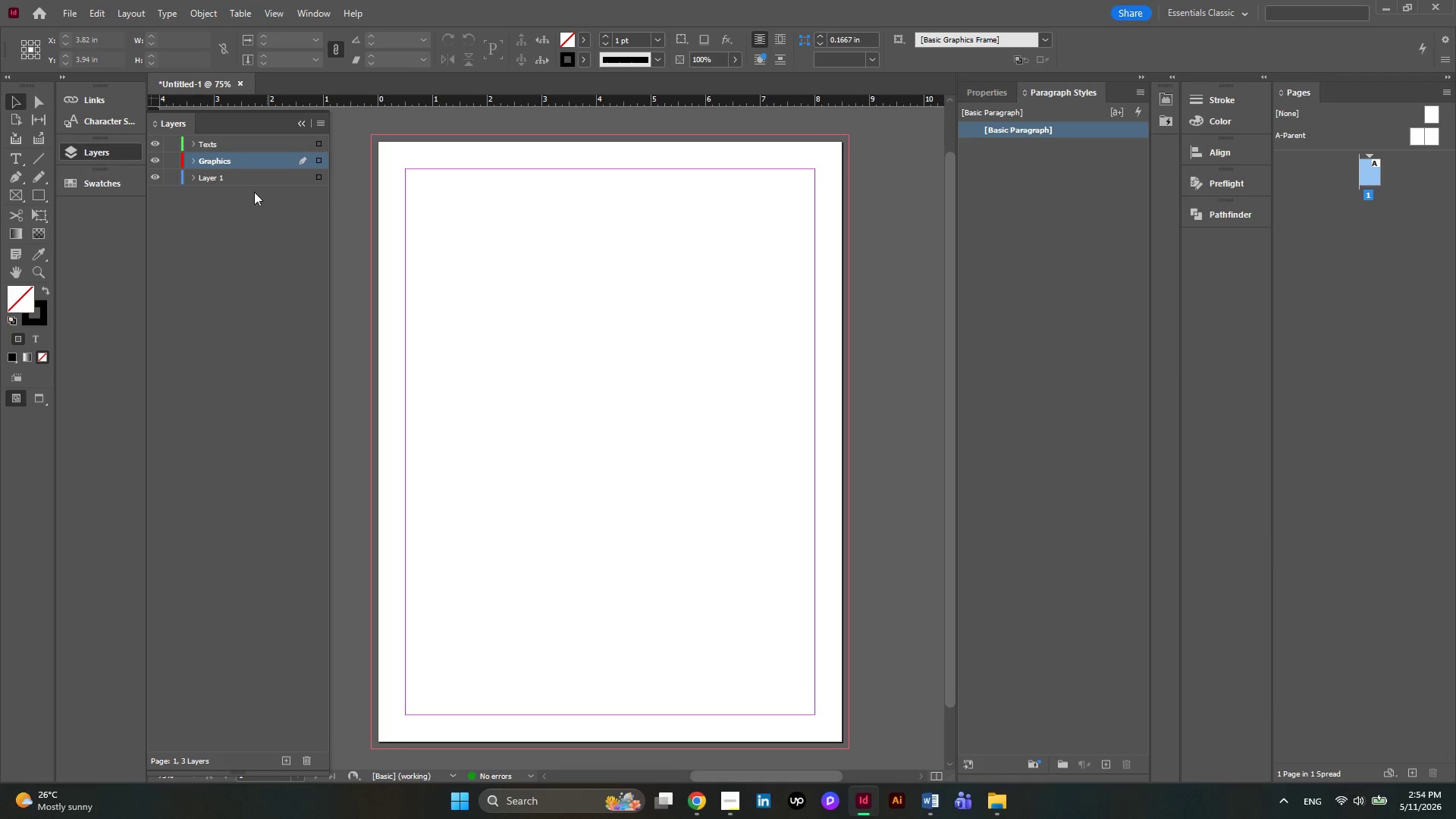 
double_click([247, 183])
 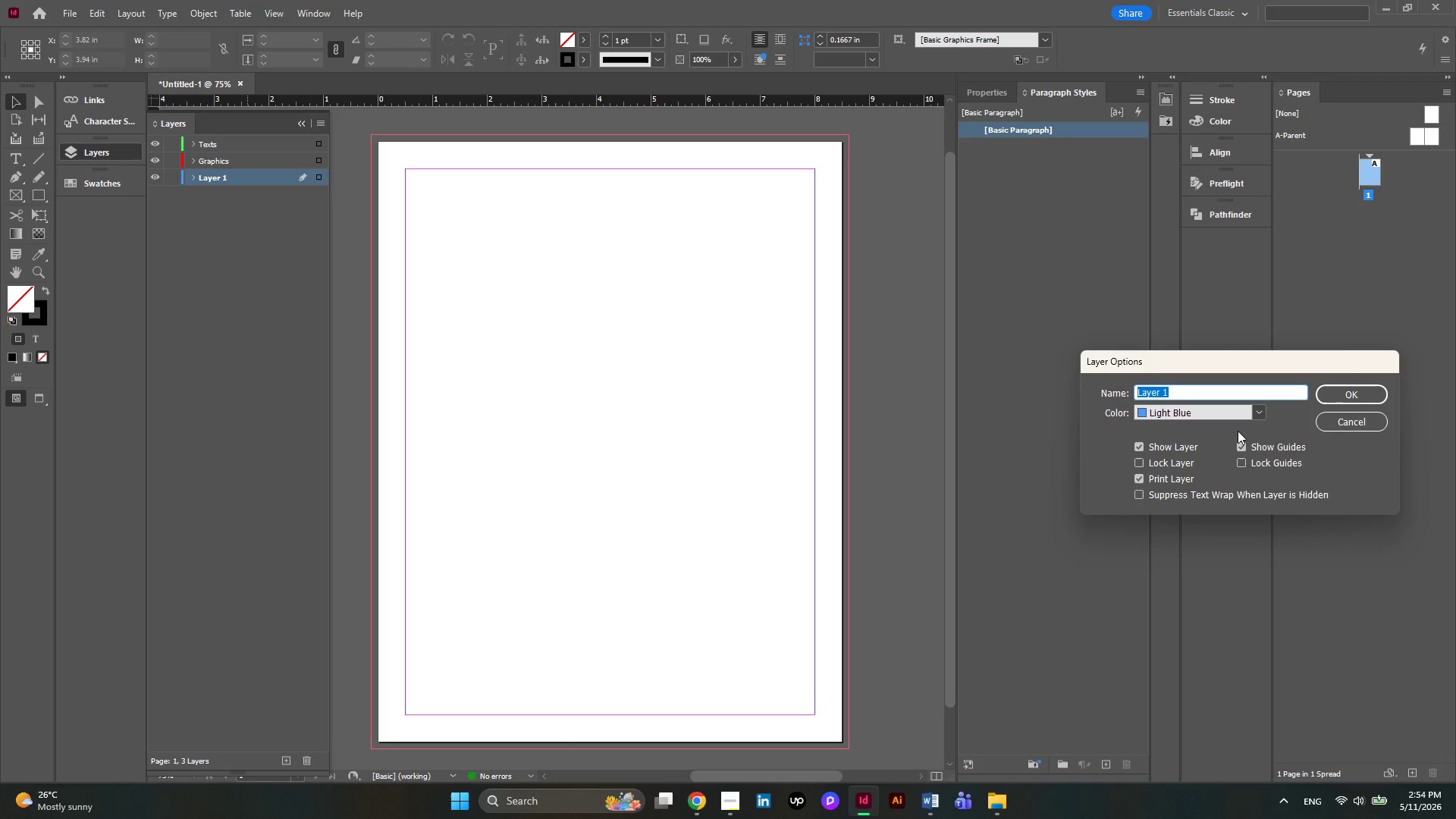 
type(Background)
 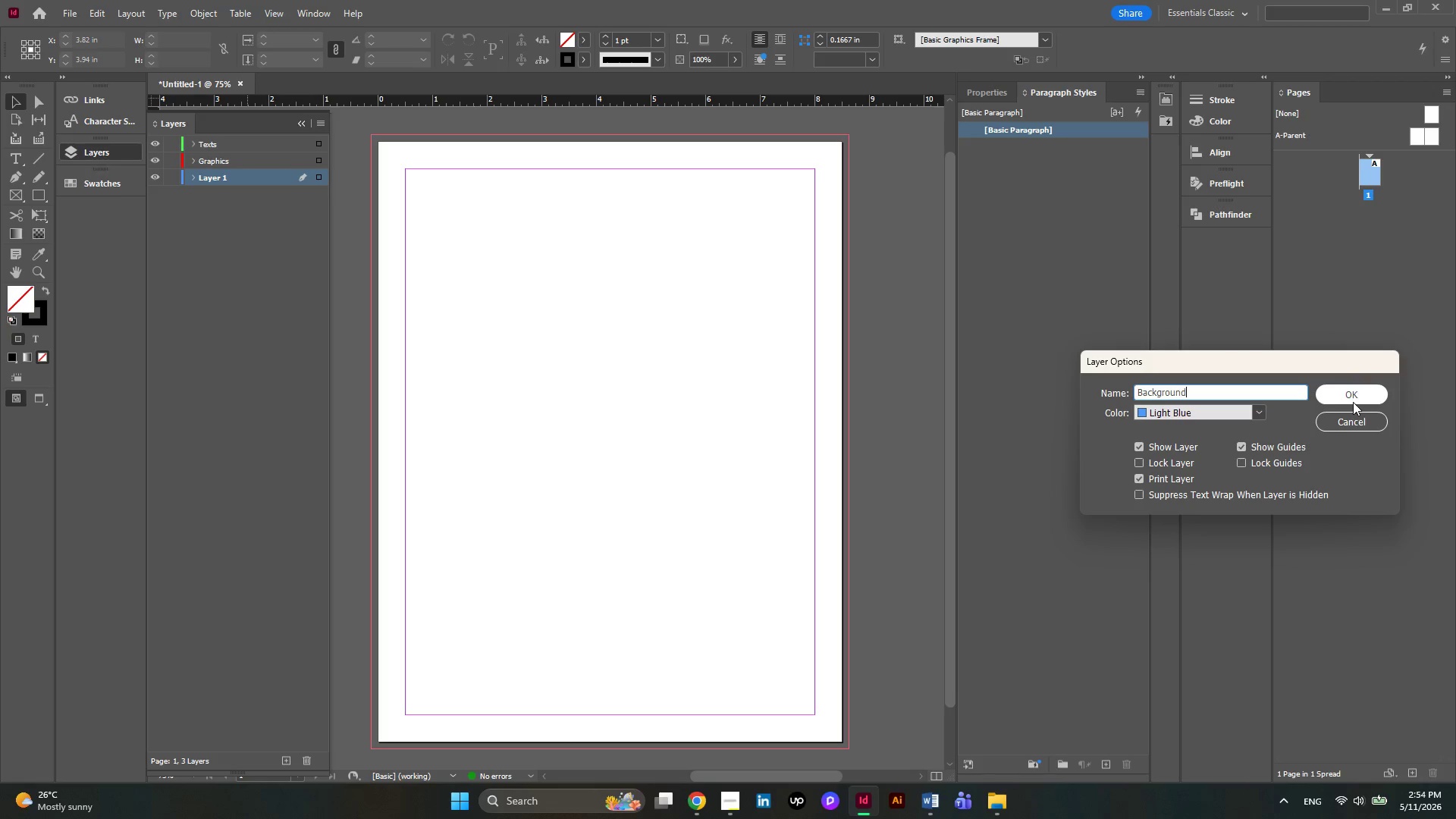 
left_click([1354, 401])
 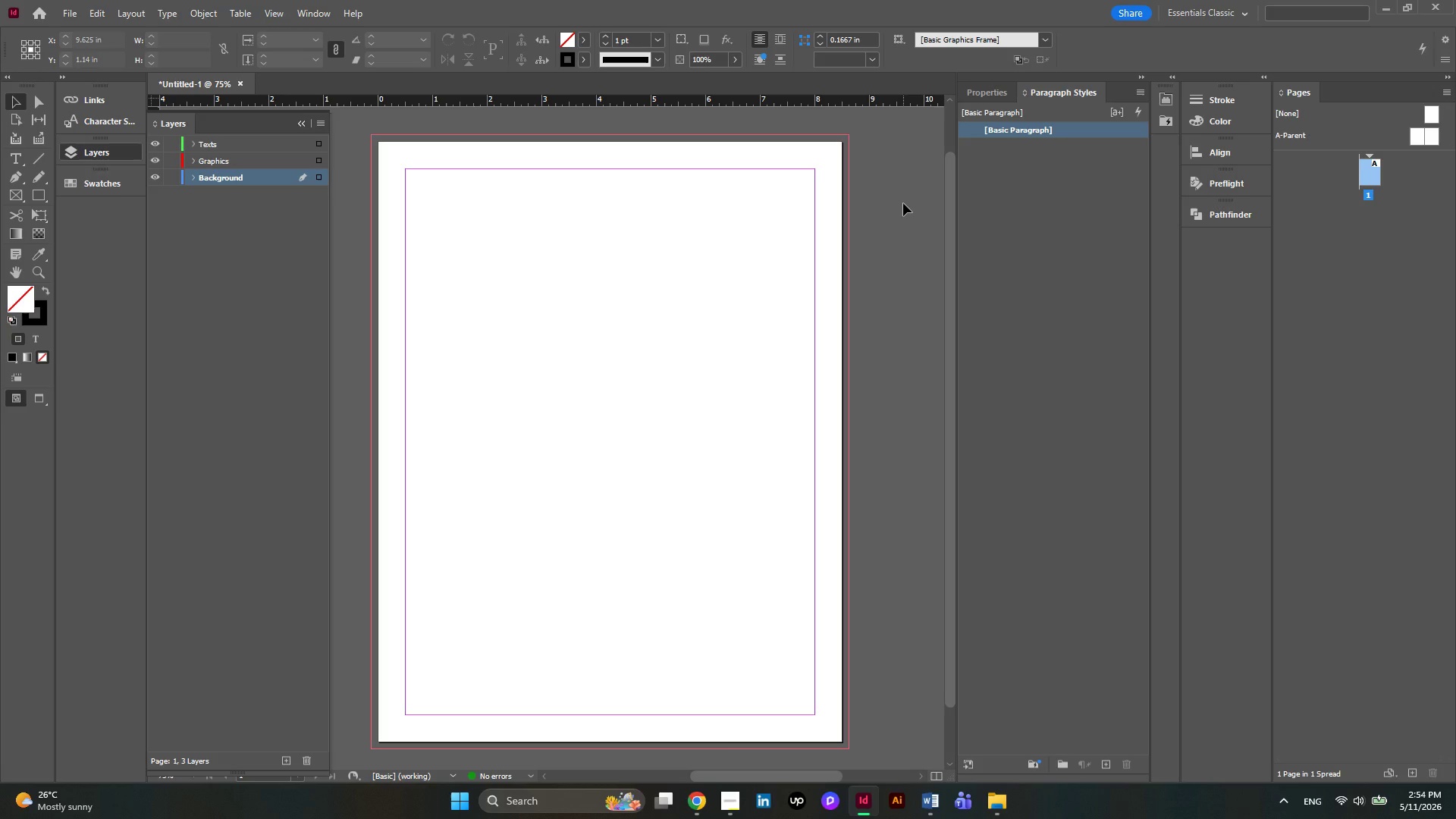 
wait(8.73)
 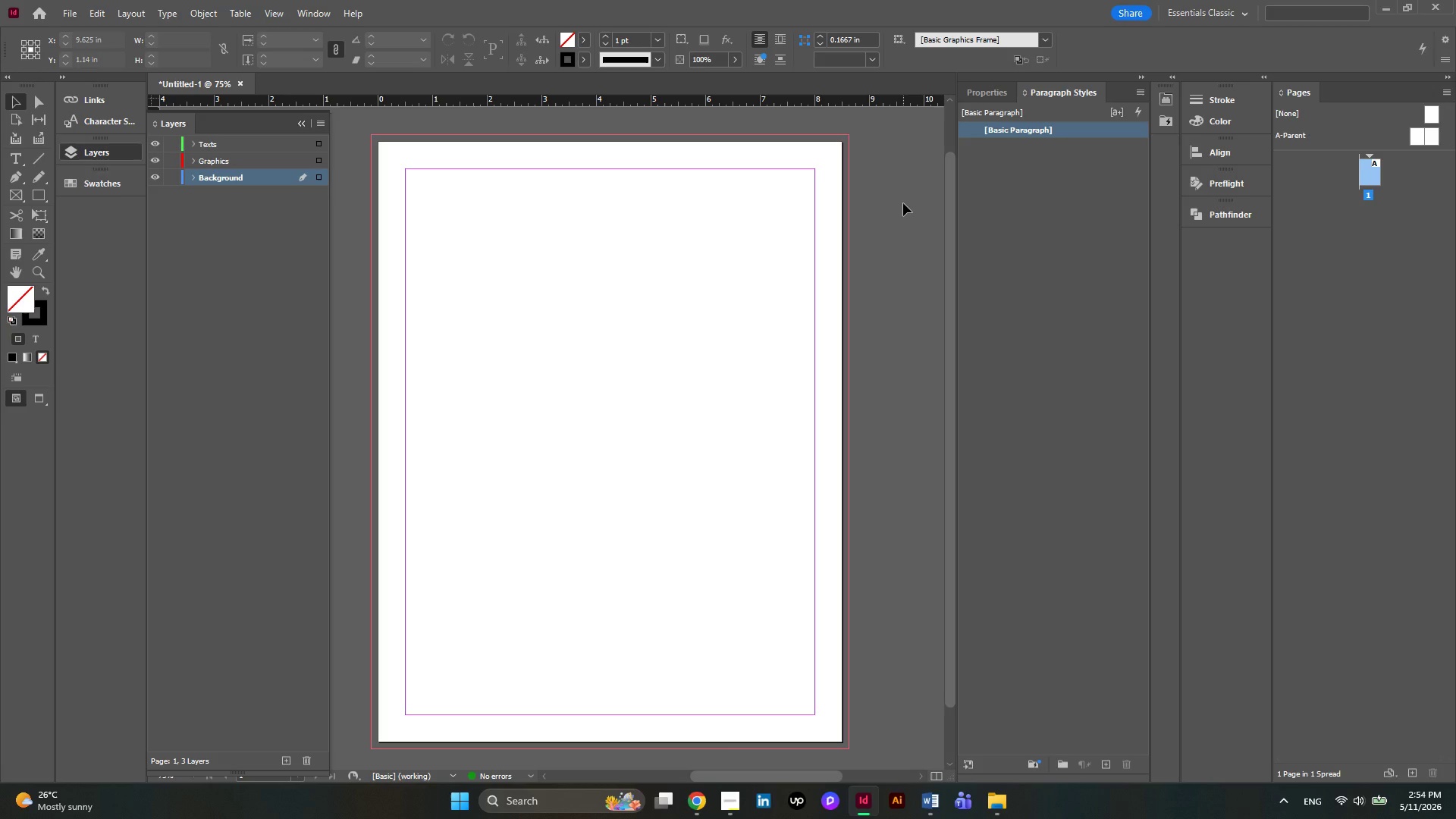 
mouse_move([1019, 810])
 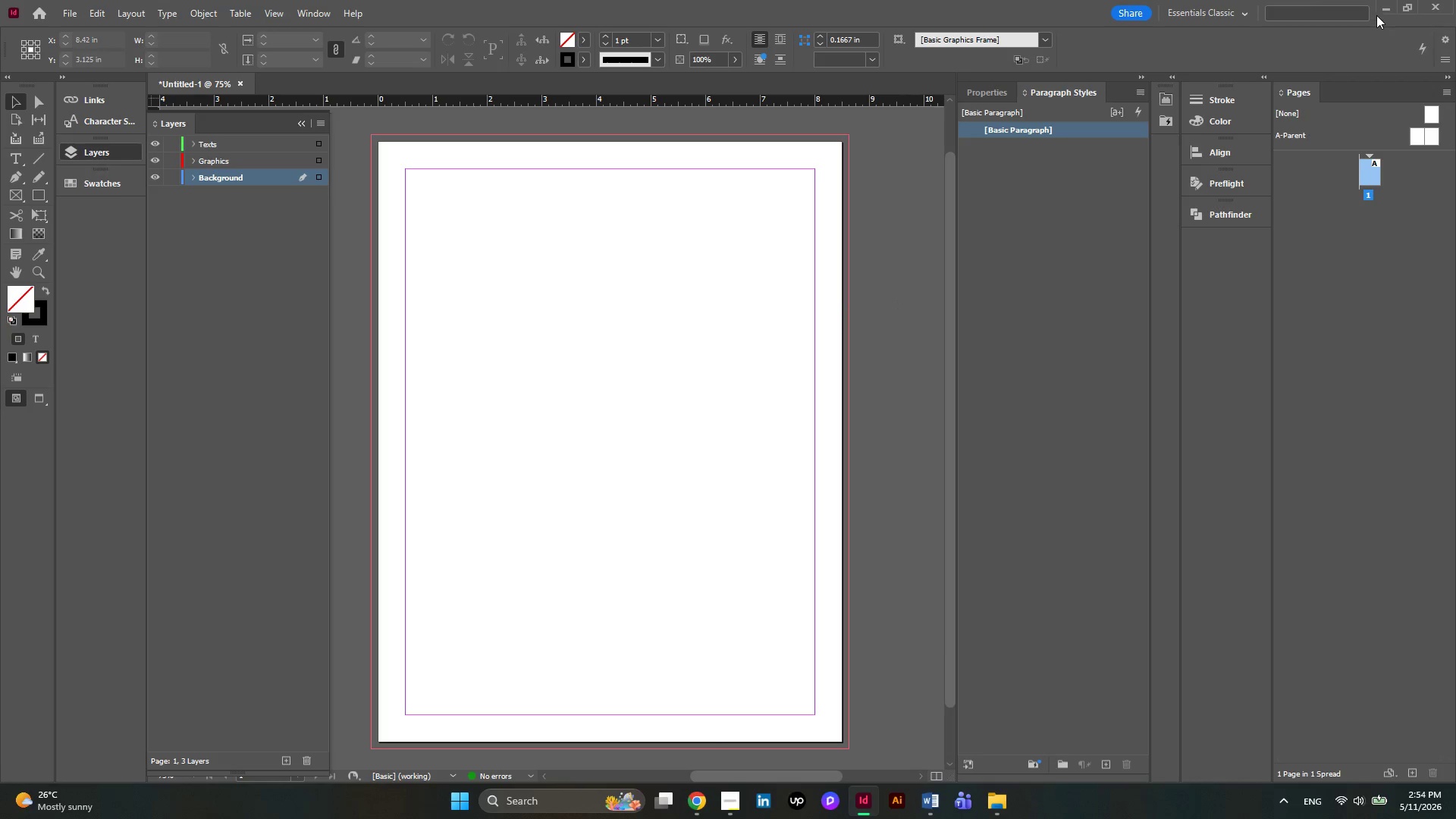 
left_click([1379, 11])